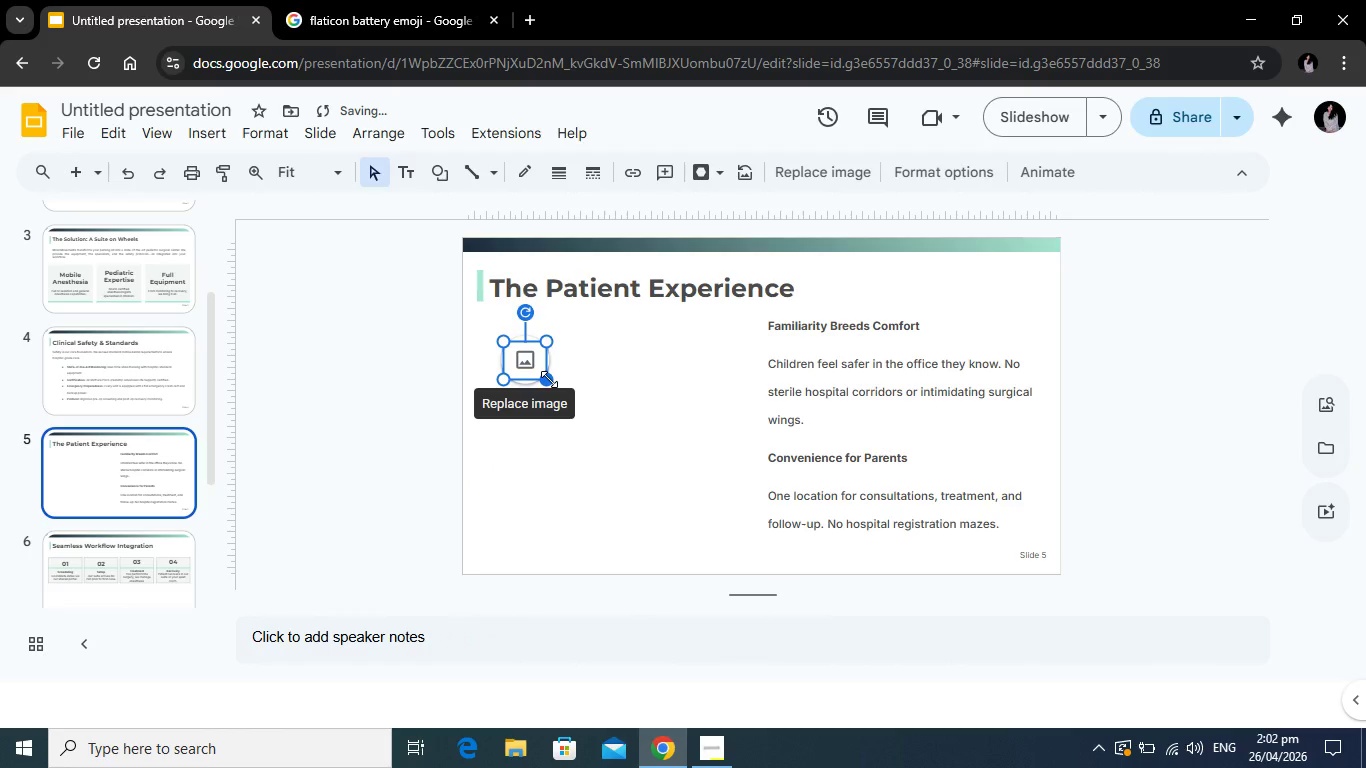 
left_click_drag(start_coordinate=[549, 379], to_coordinate=[678, 536])
 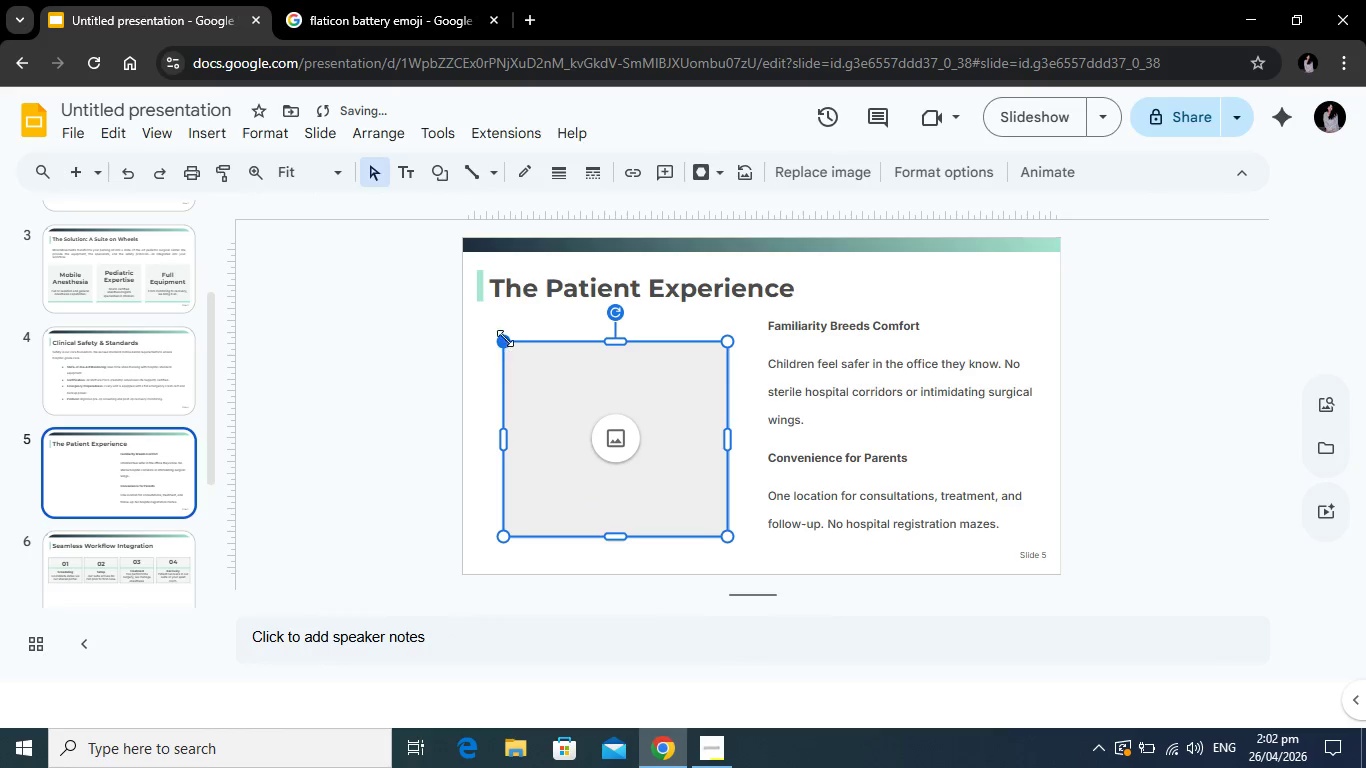 
left_click_drag(start_coordinate=[503, 341], to_coordinate=[496, 329])
 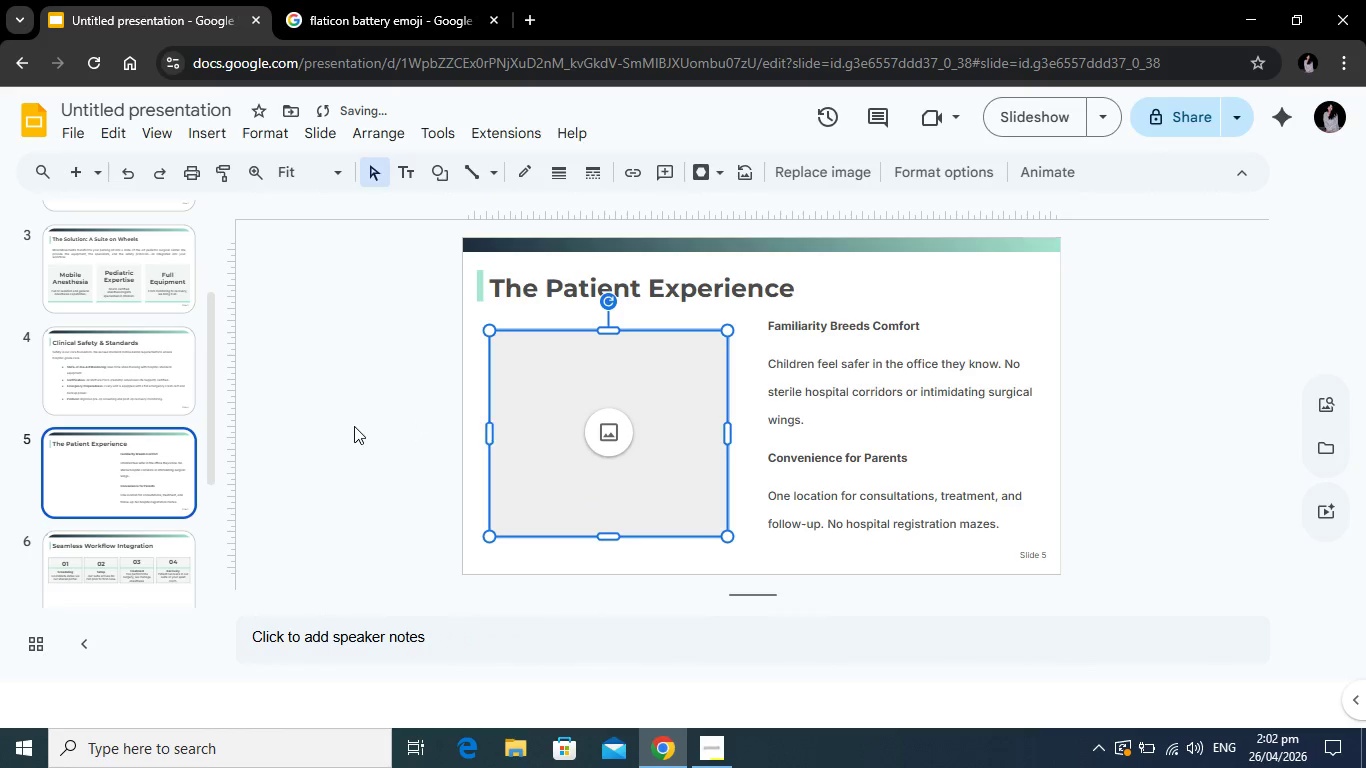 
left_click([354, 426])
 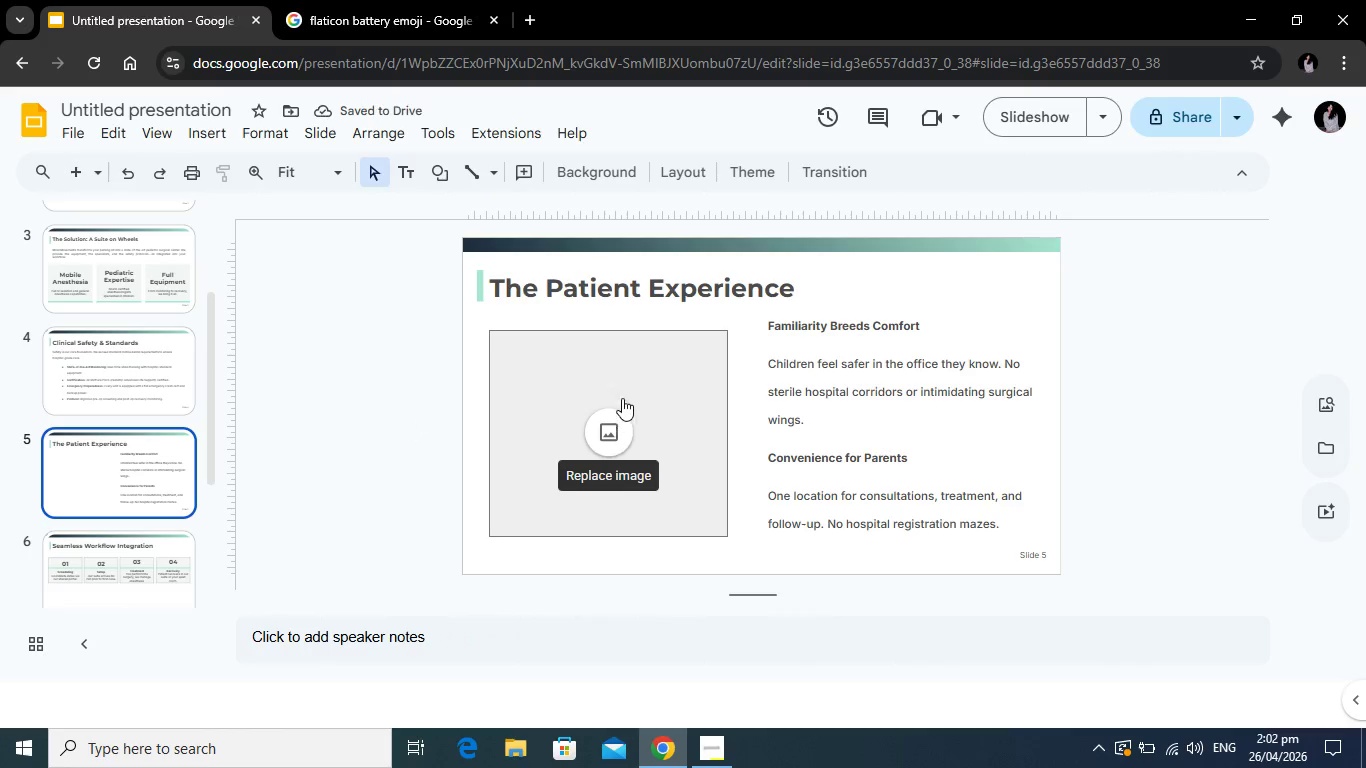 
left_click_drag(start_coordinate=[622, 396], to_coordinate=[614, 391])
 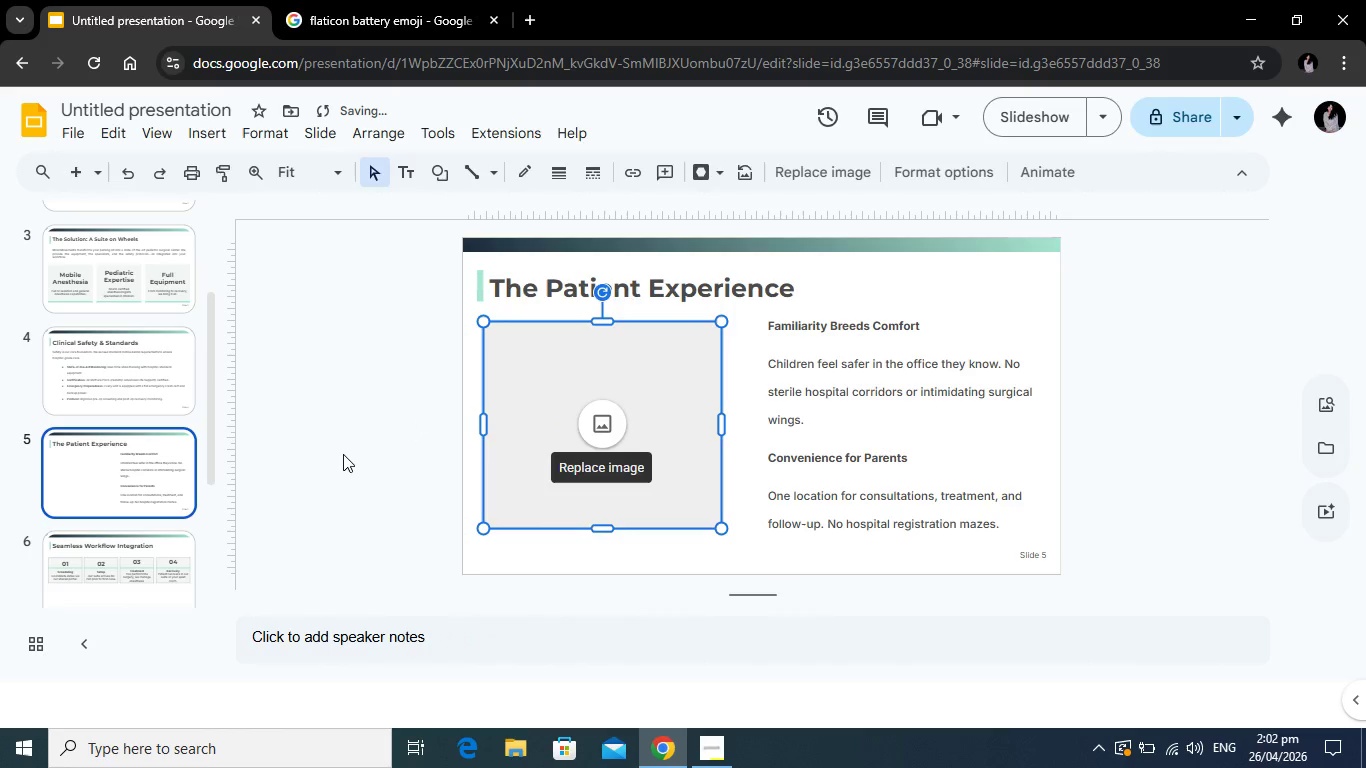 
left_click([343, 454])
 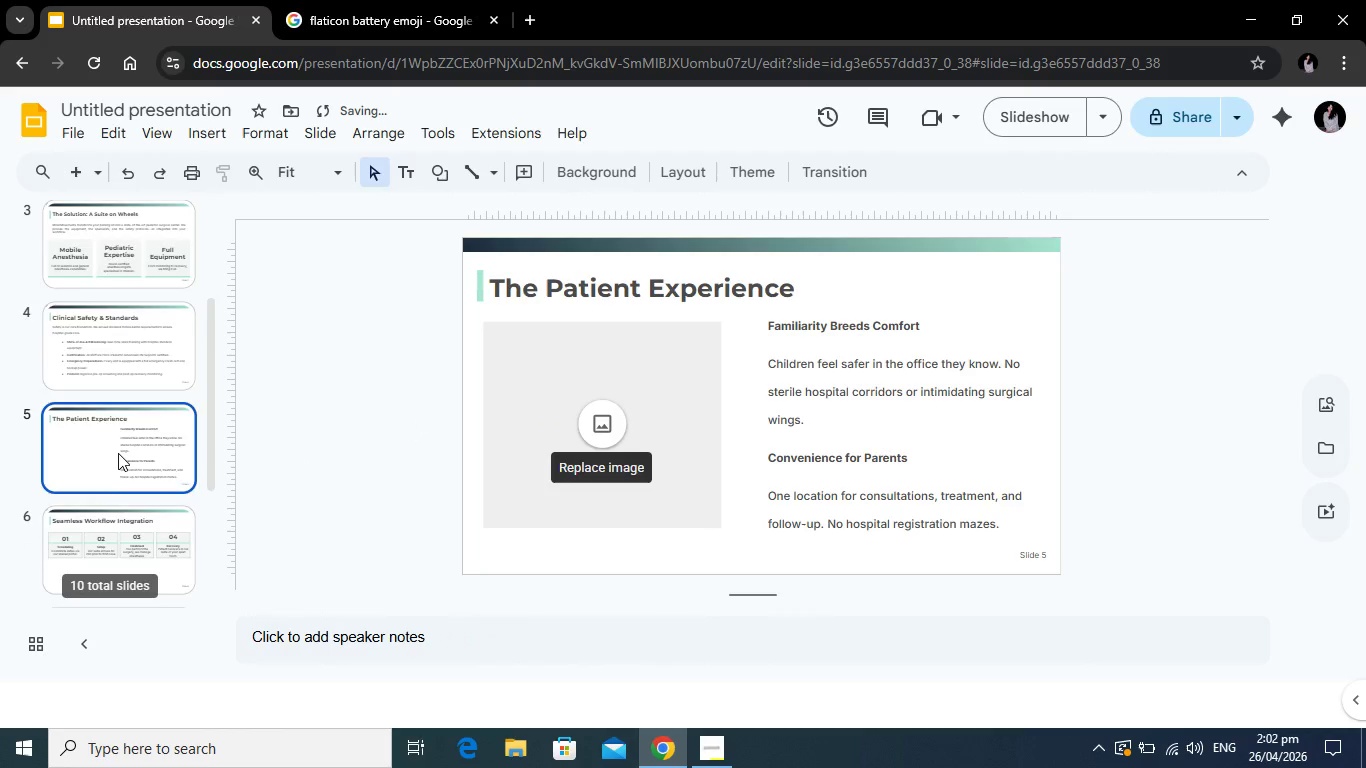 
scroll: coordinate [117, 453], scroll_direction: down, amount: 1.0
 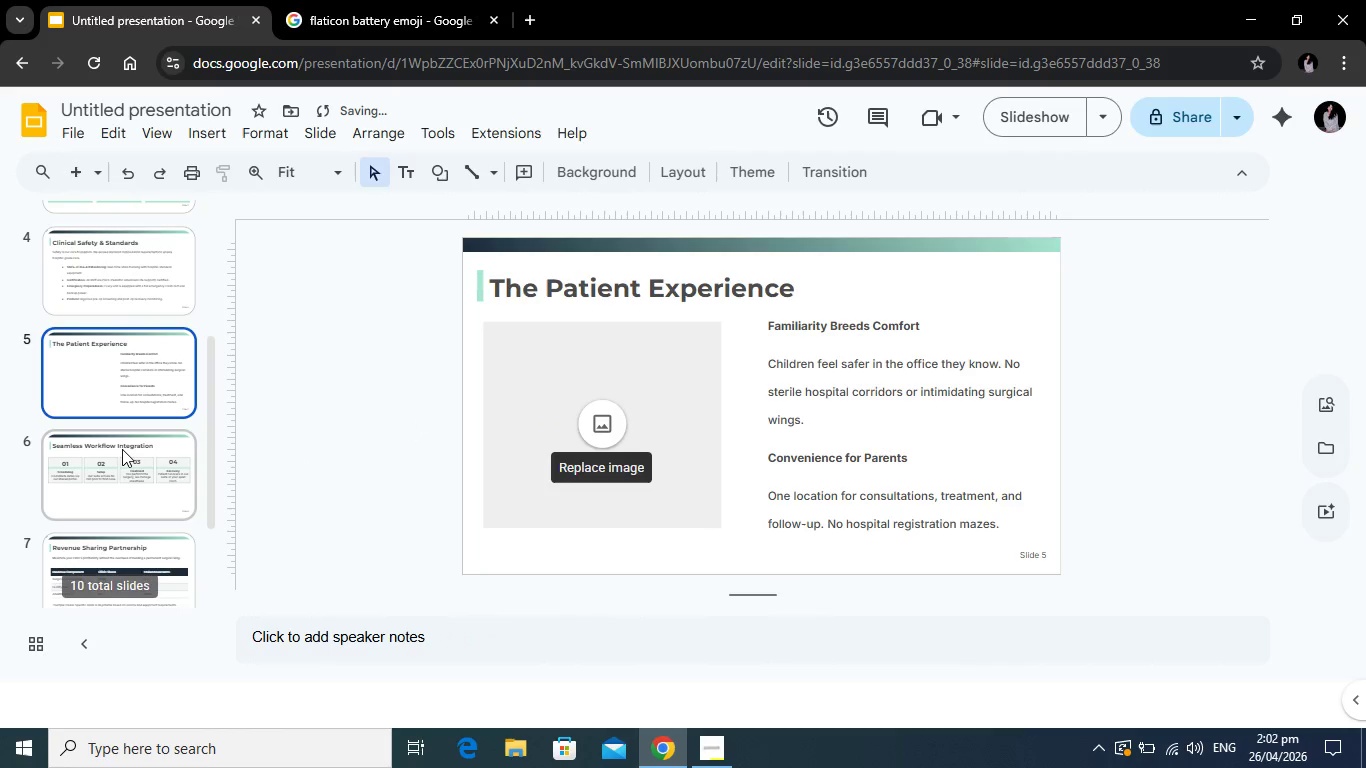 
left_click([122, 449])
 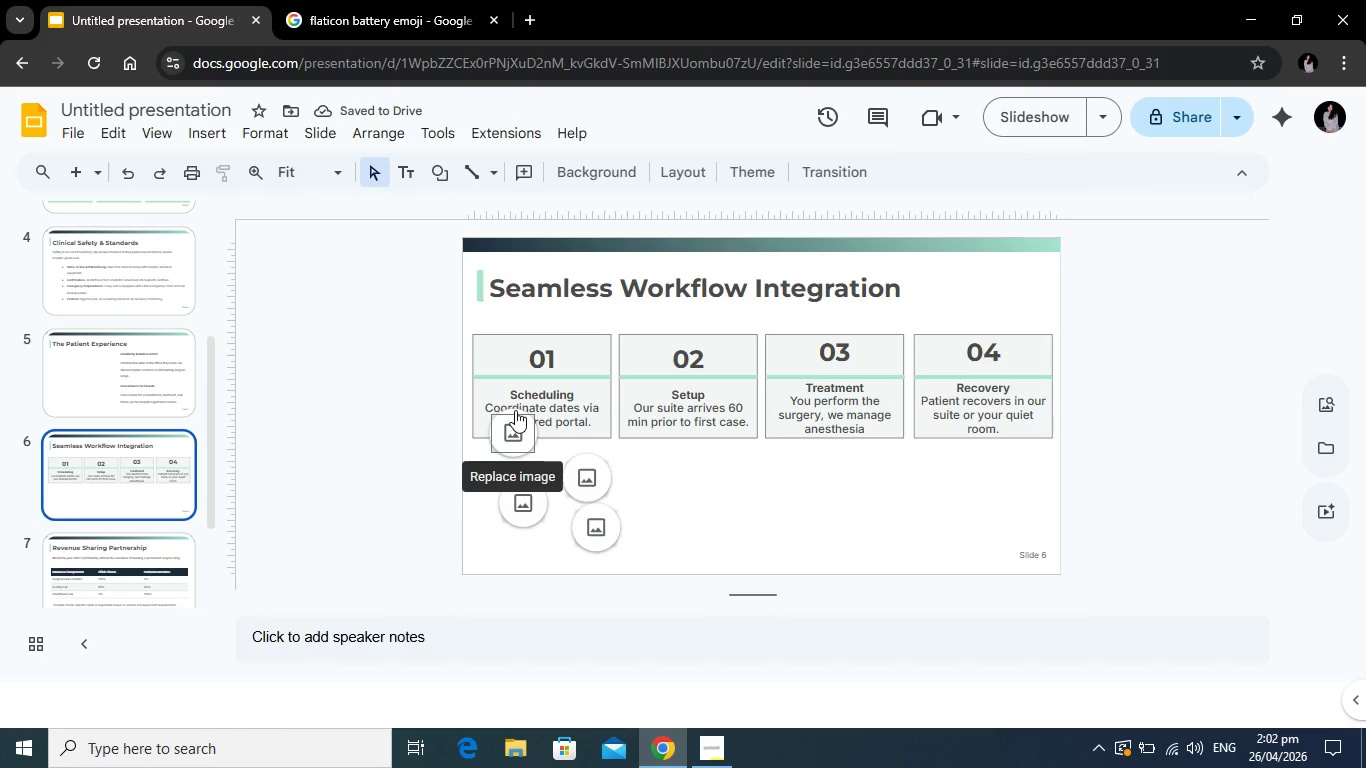 
left_click([515, 410])
 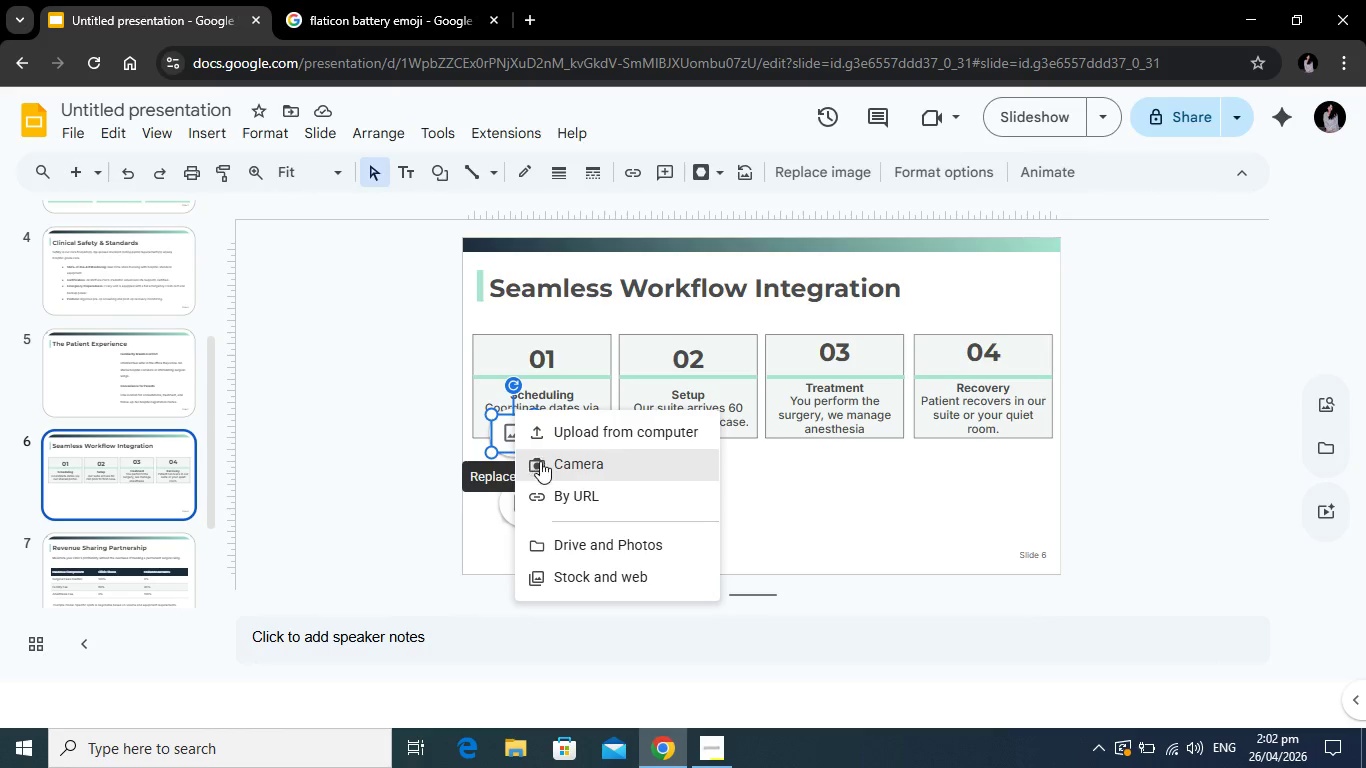 
key(Backspace)
 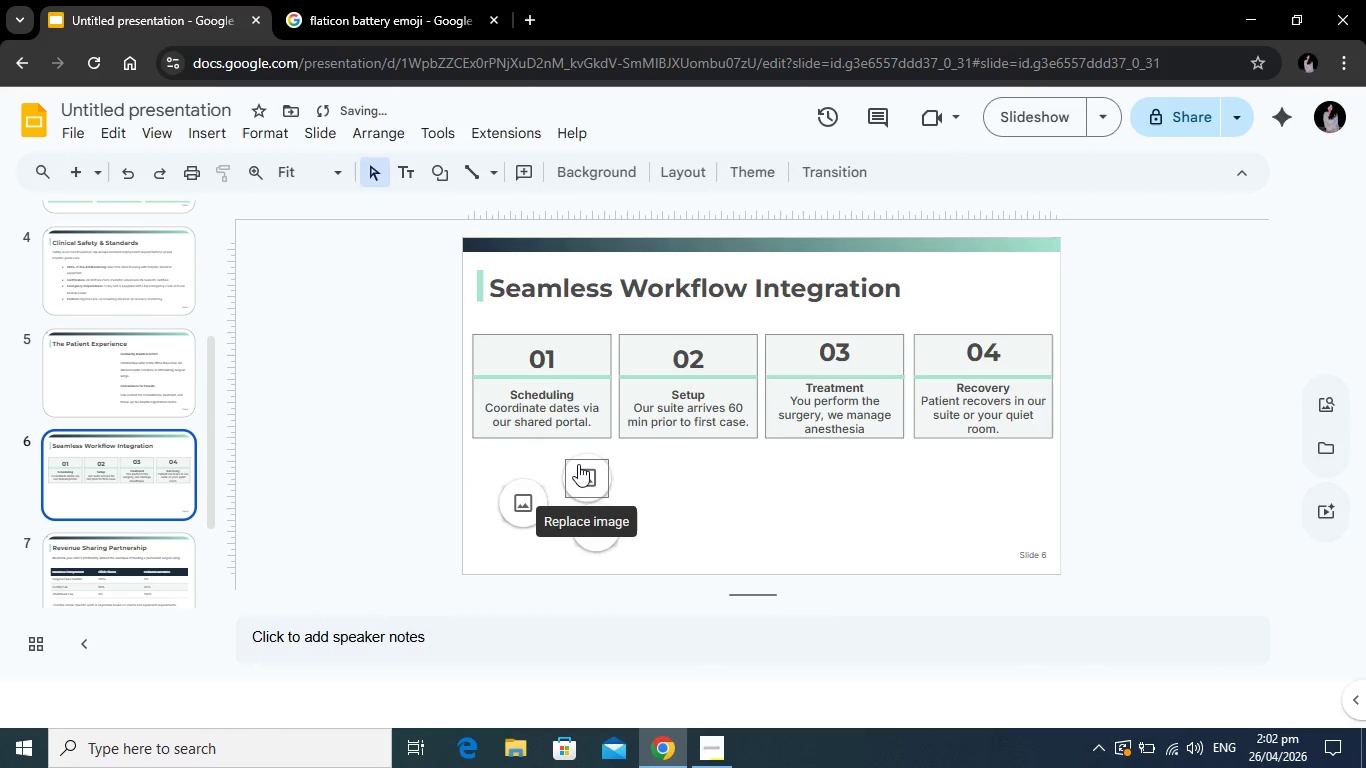 
left_click([578, 464])
 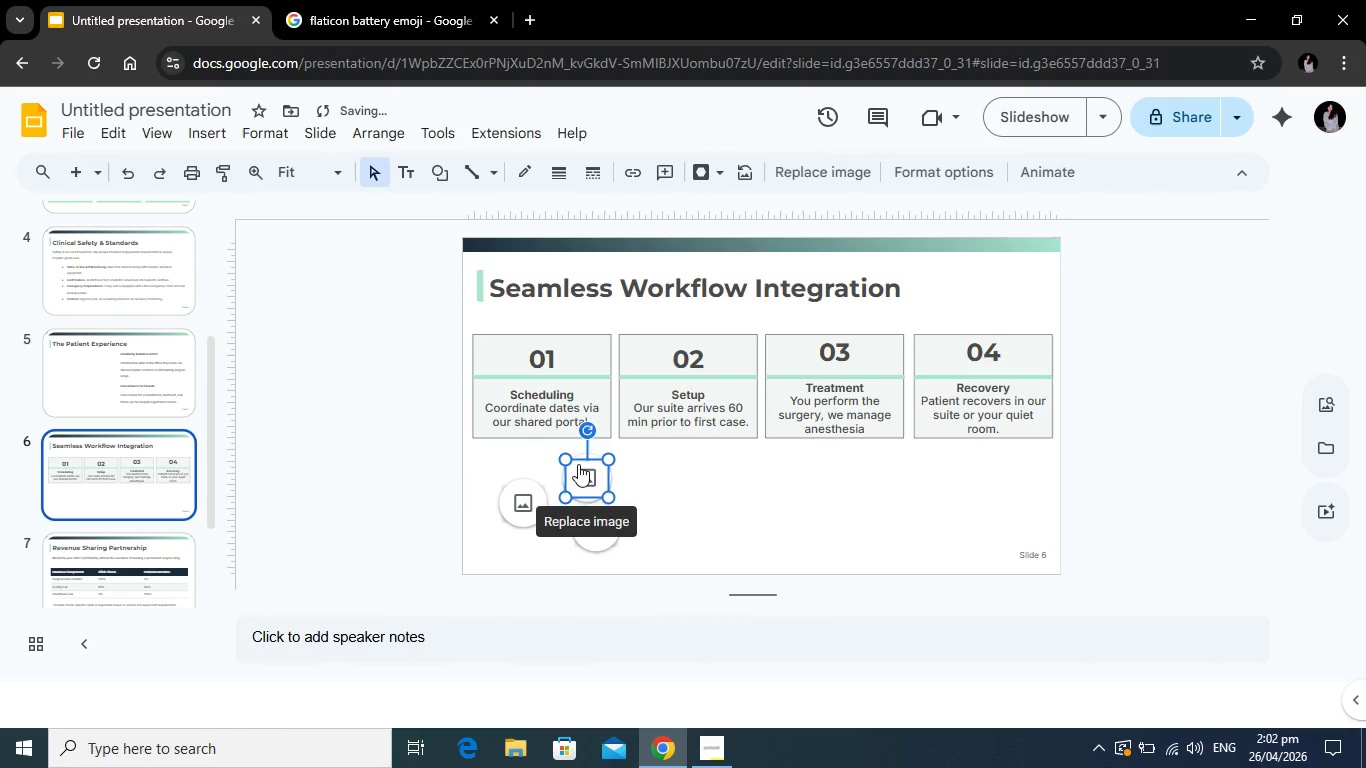 
key(Backspace)
 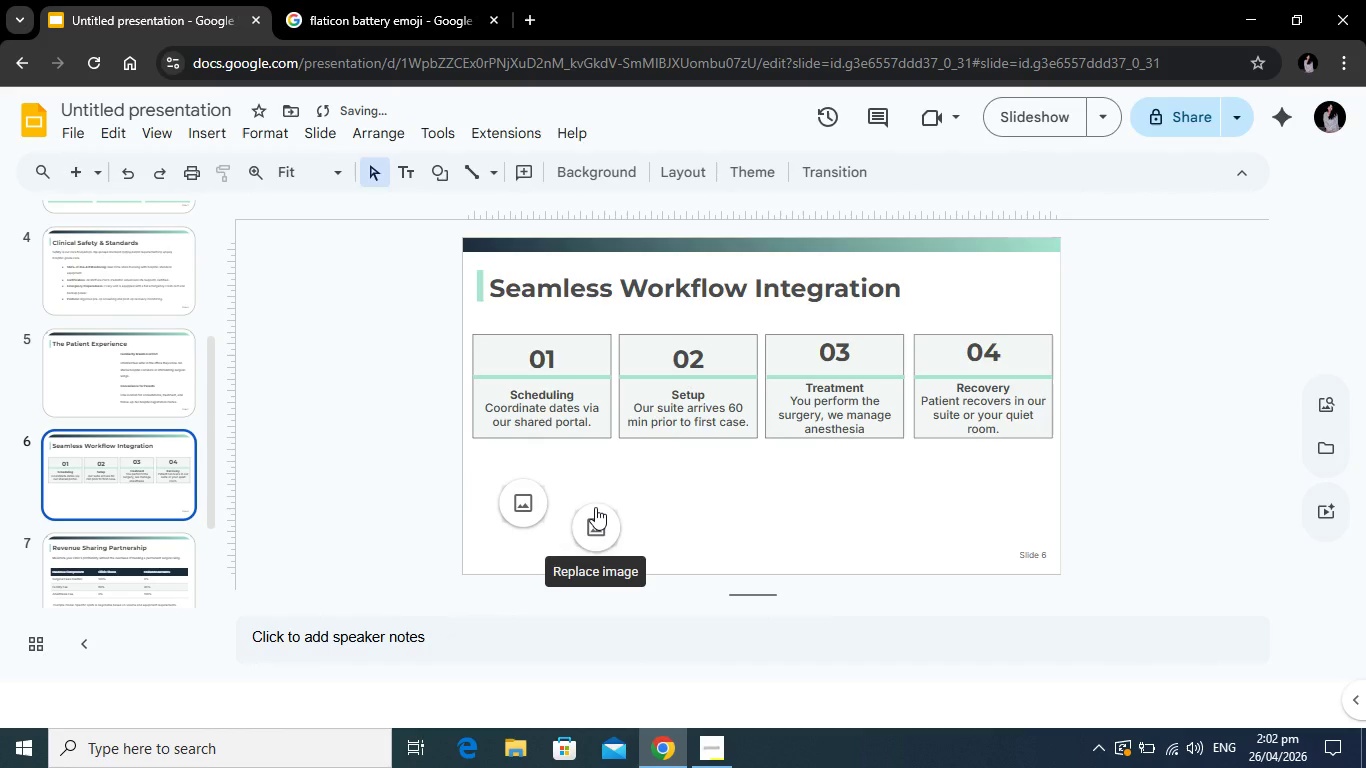 
left_click([595, 507])
 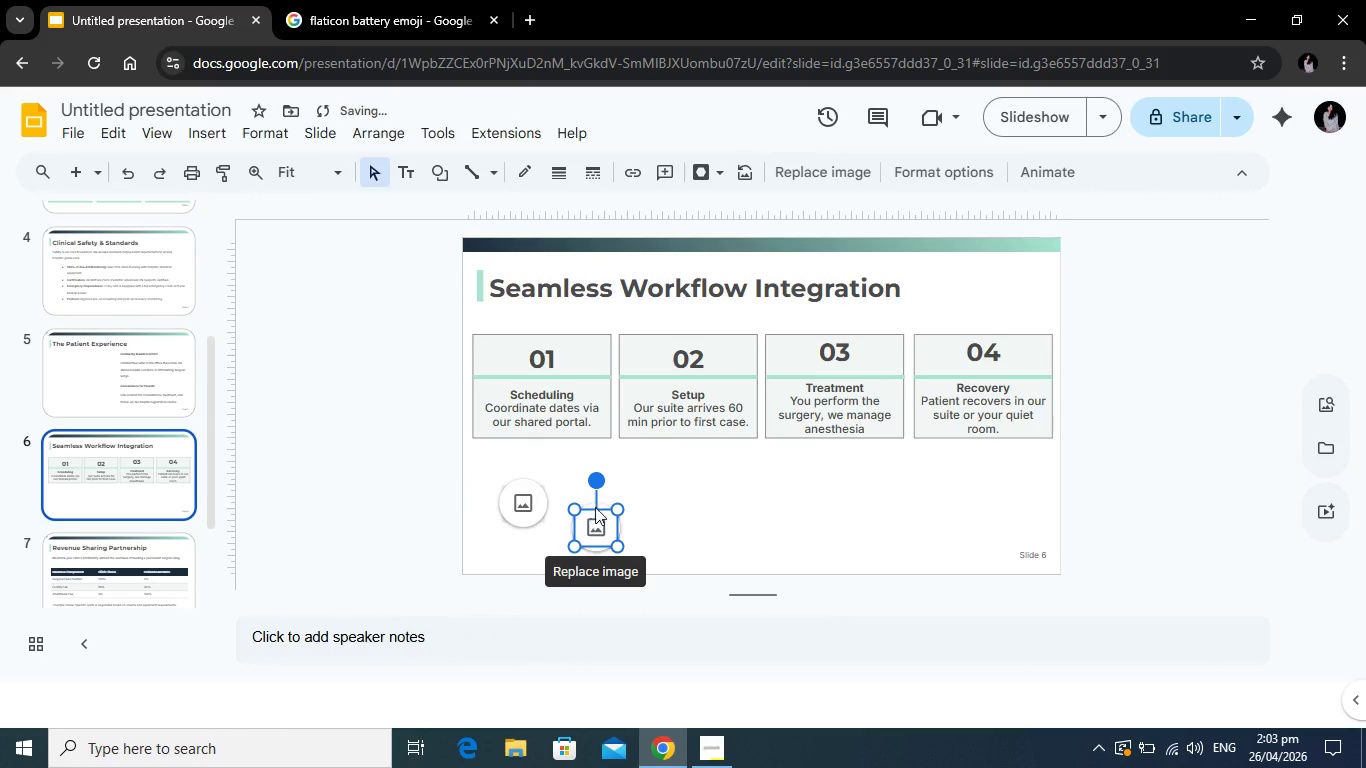 
key(Backspace)
 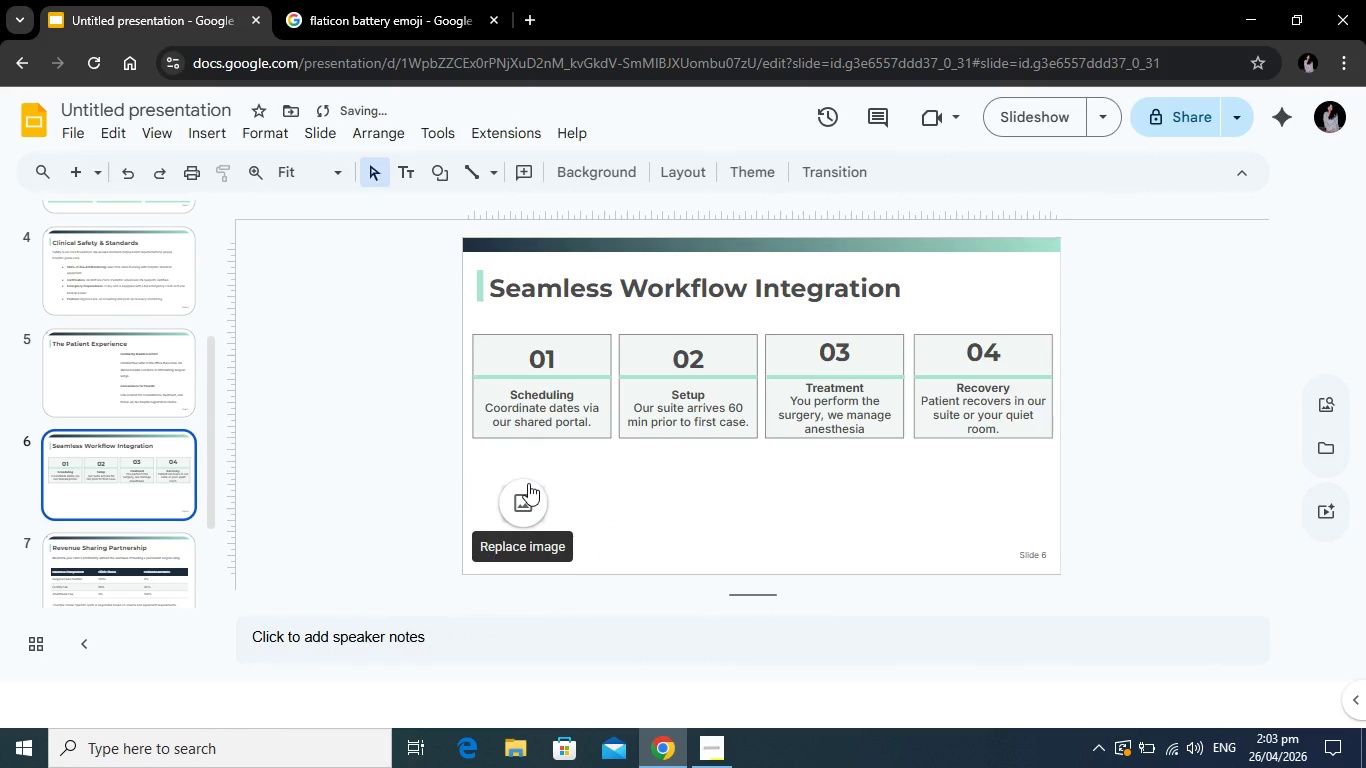 
left_click([528, 483])
 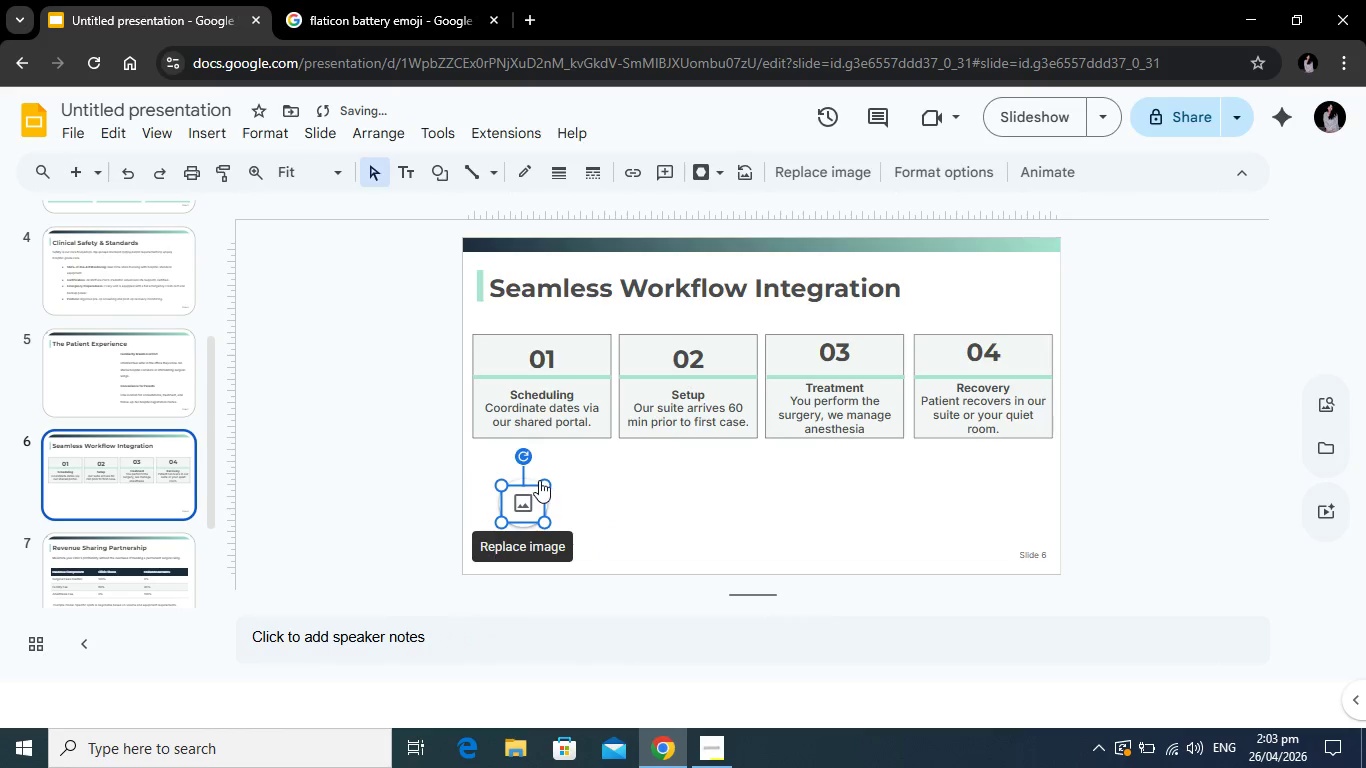 
key(Backspace)
 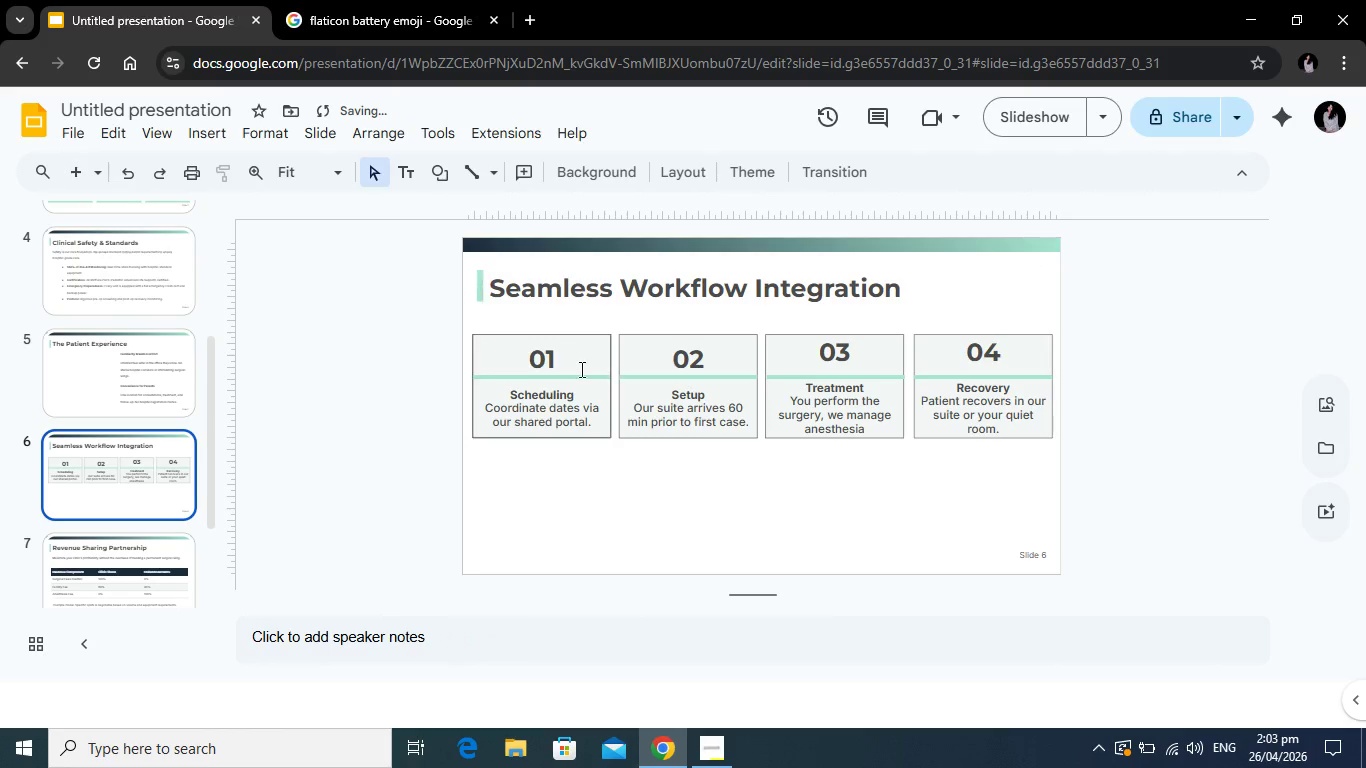 
left_click([563, 365])
 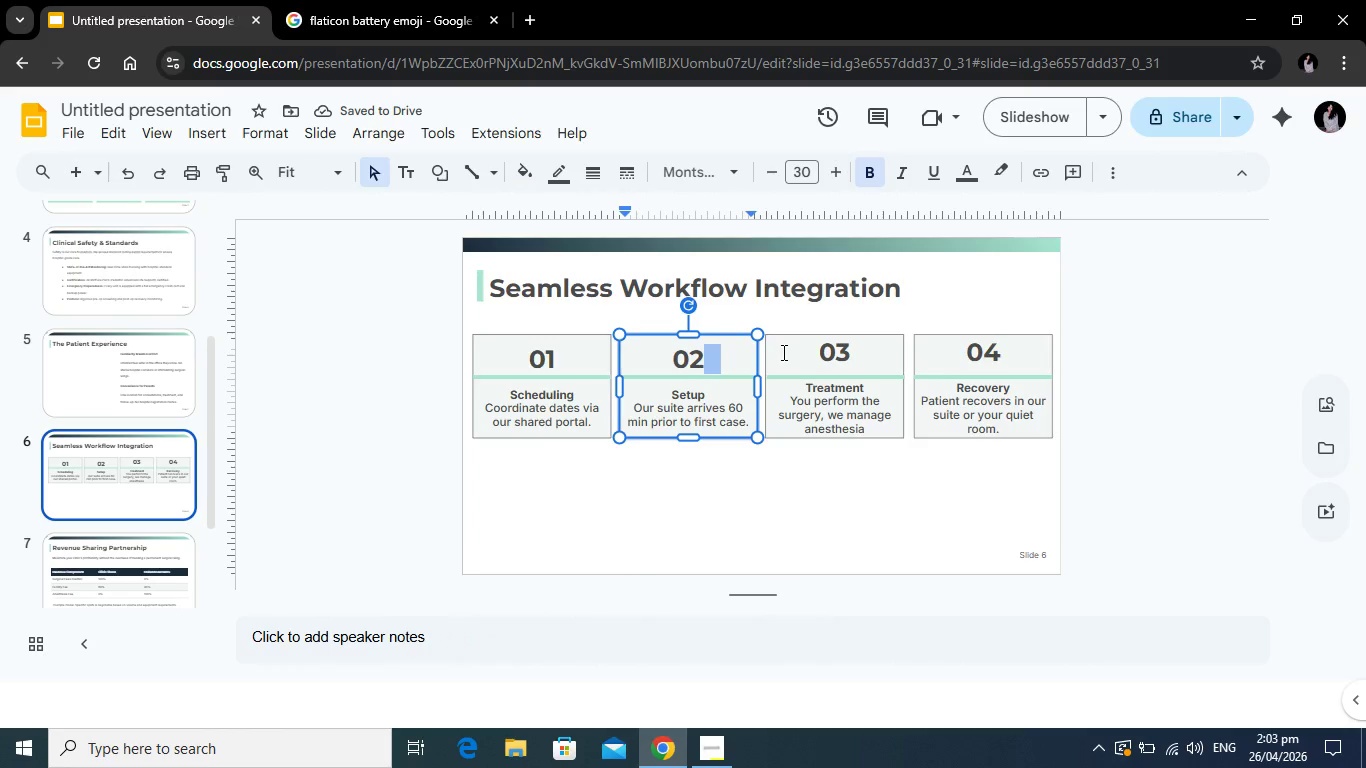 
left_click([850, 354])
 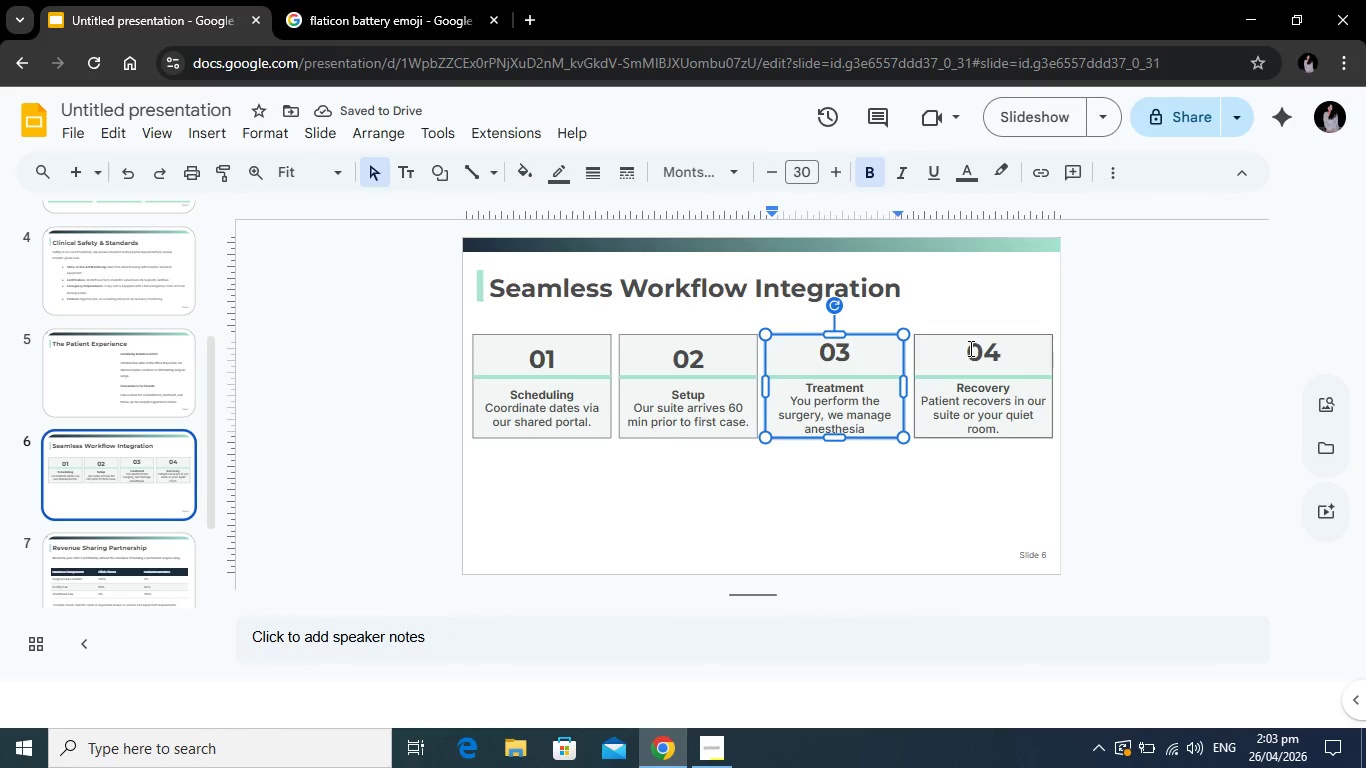 
left_click([969, 348])
 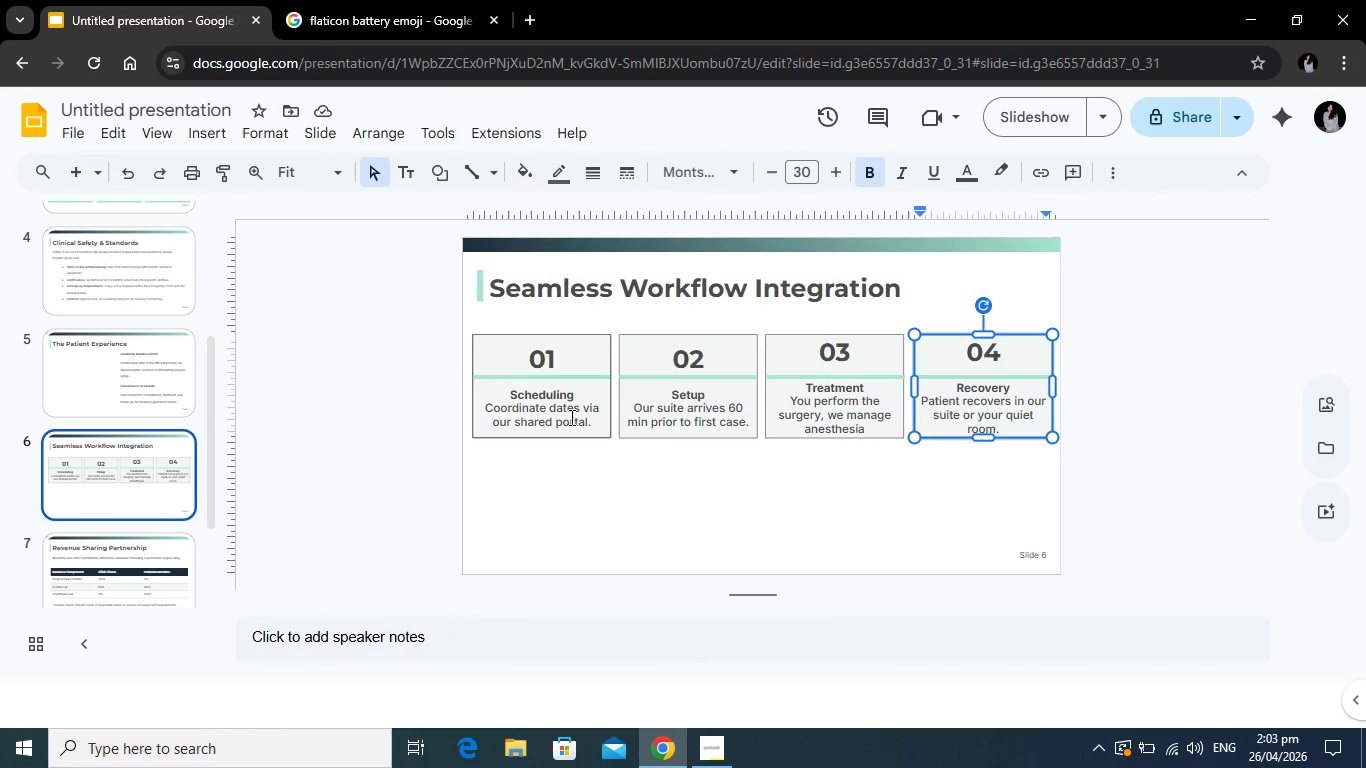 
left_click([569, 417])
 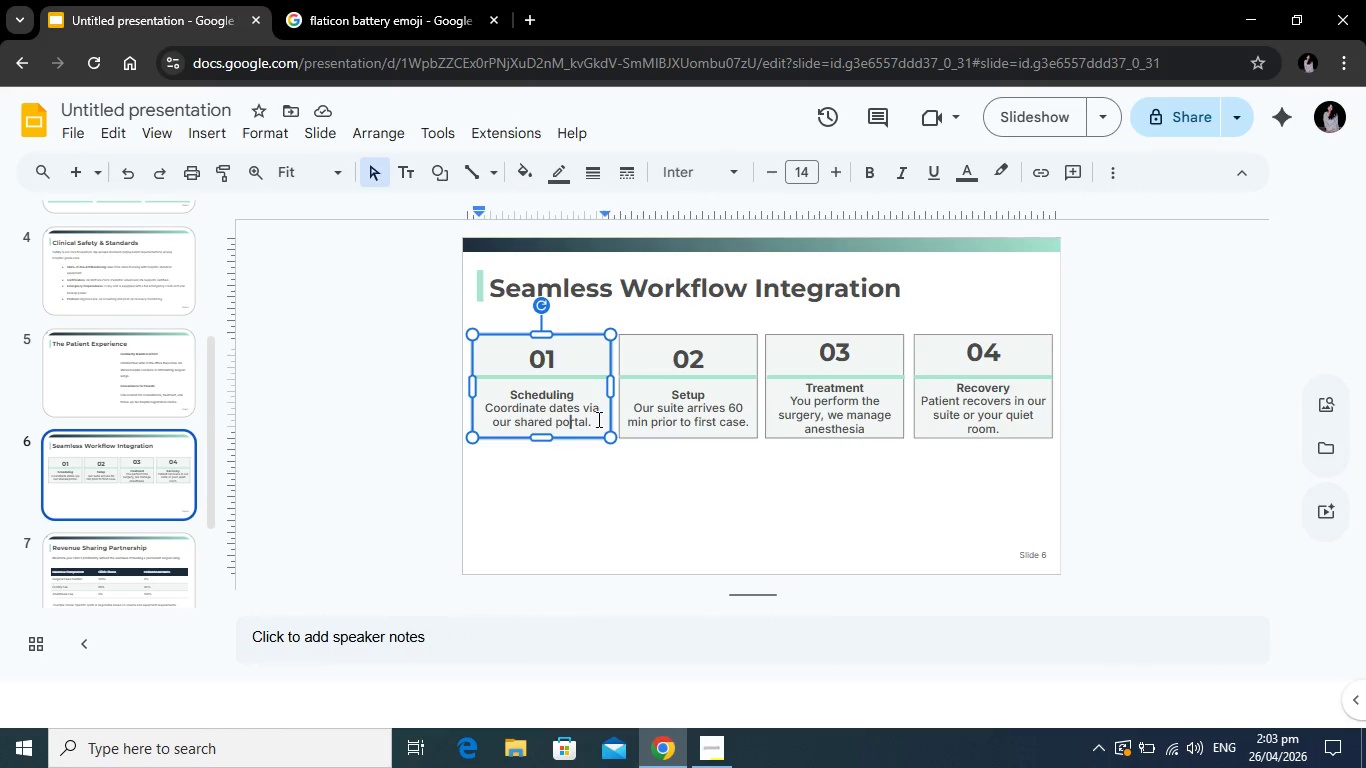 
left_click_drag(start_coordinate=[597, 419], to_coordinate=[478, 405])
 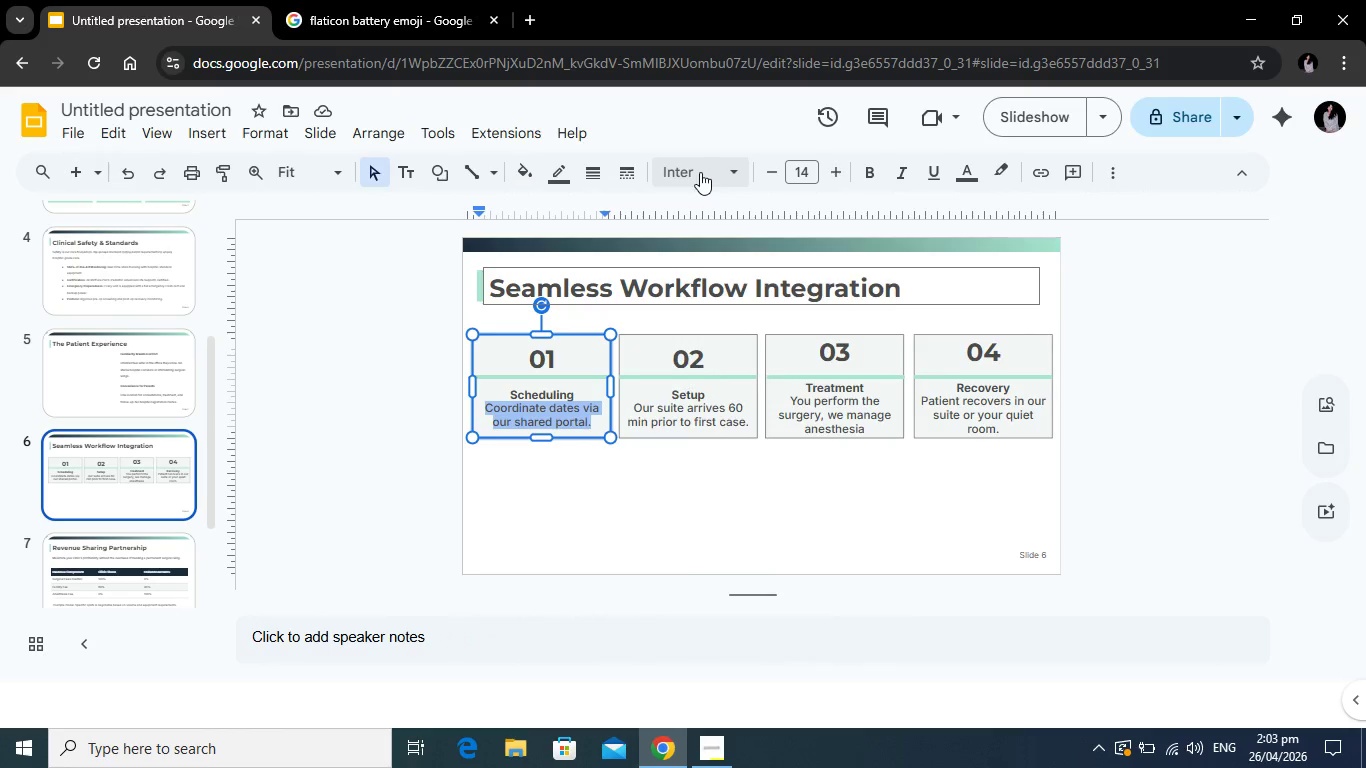 
left_click([700, 172])
 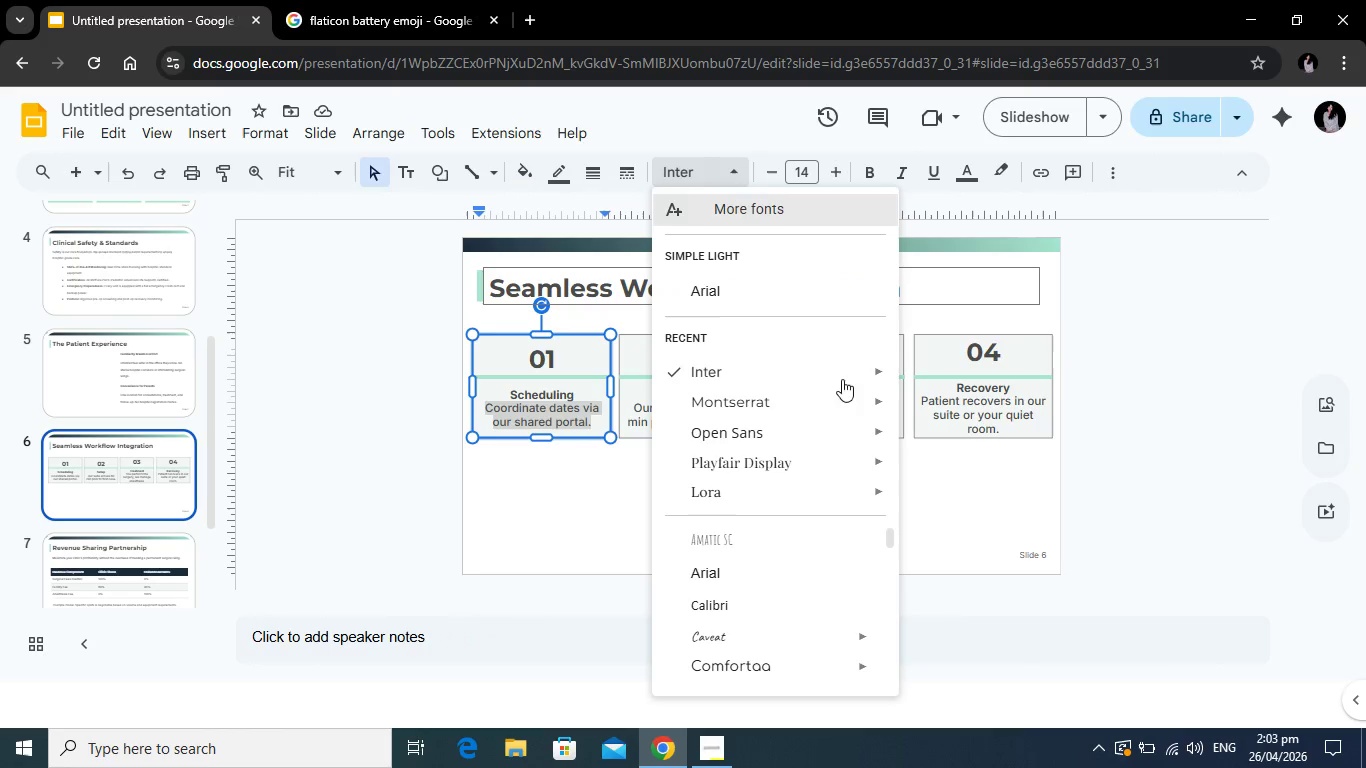 
mouse_move([820, 380])
 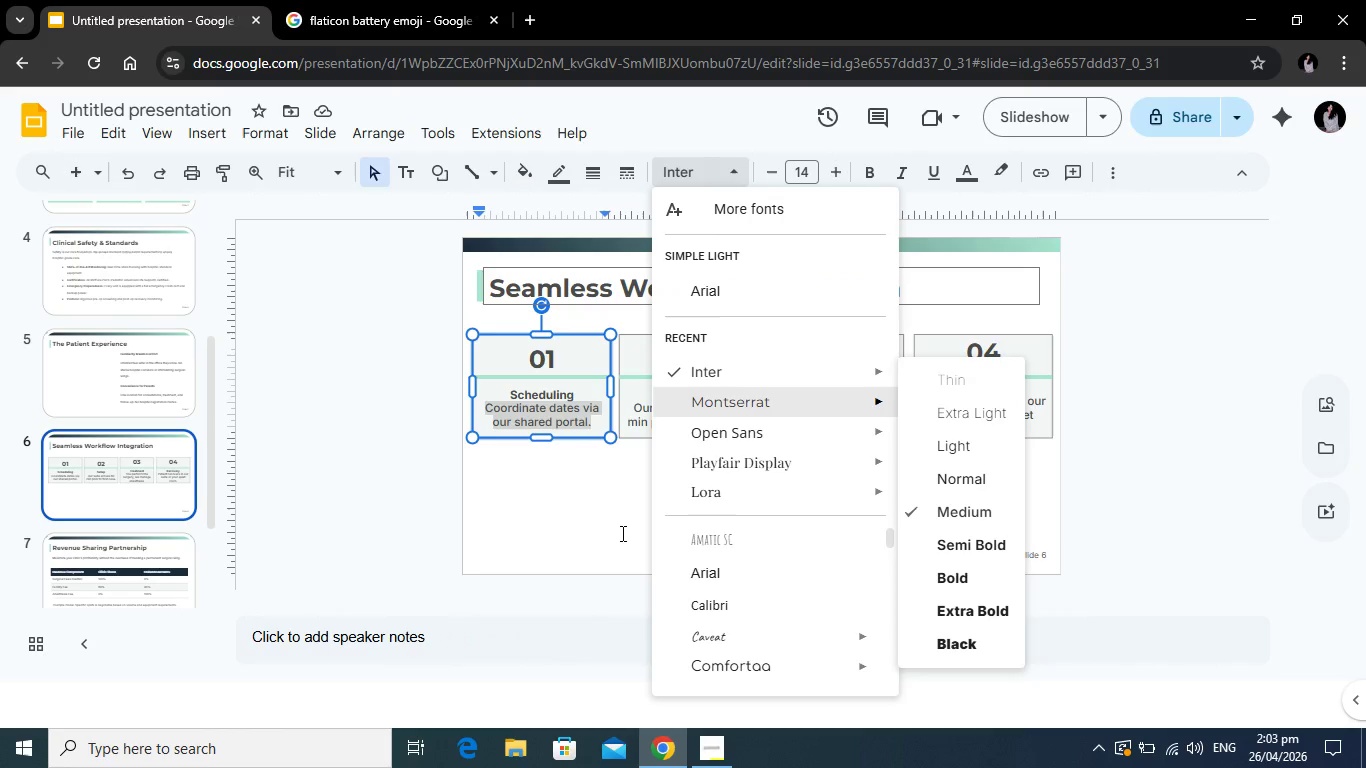 
left_click_drag(start_coordinate=[608, 537], to_coordinate=[613, 535])
 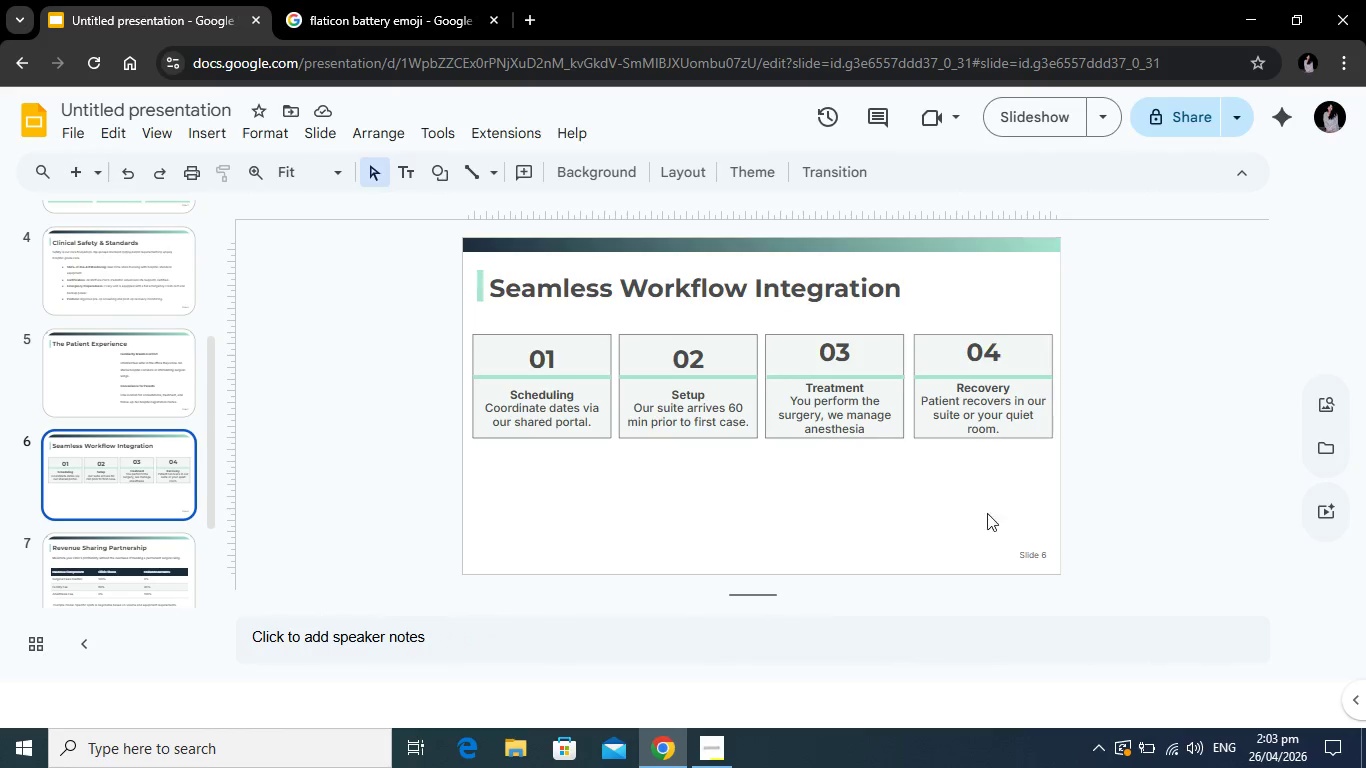 
wait(14.28)
 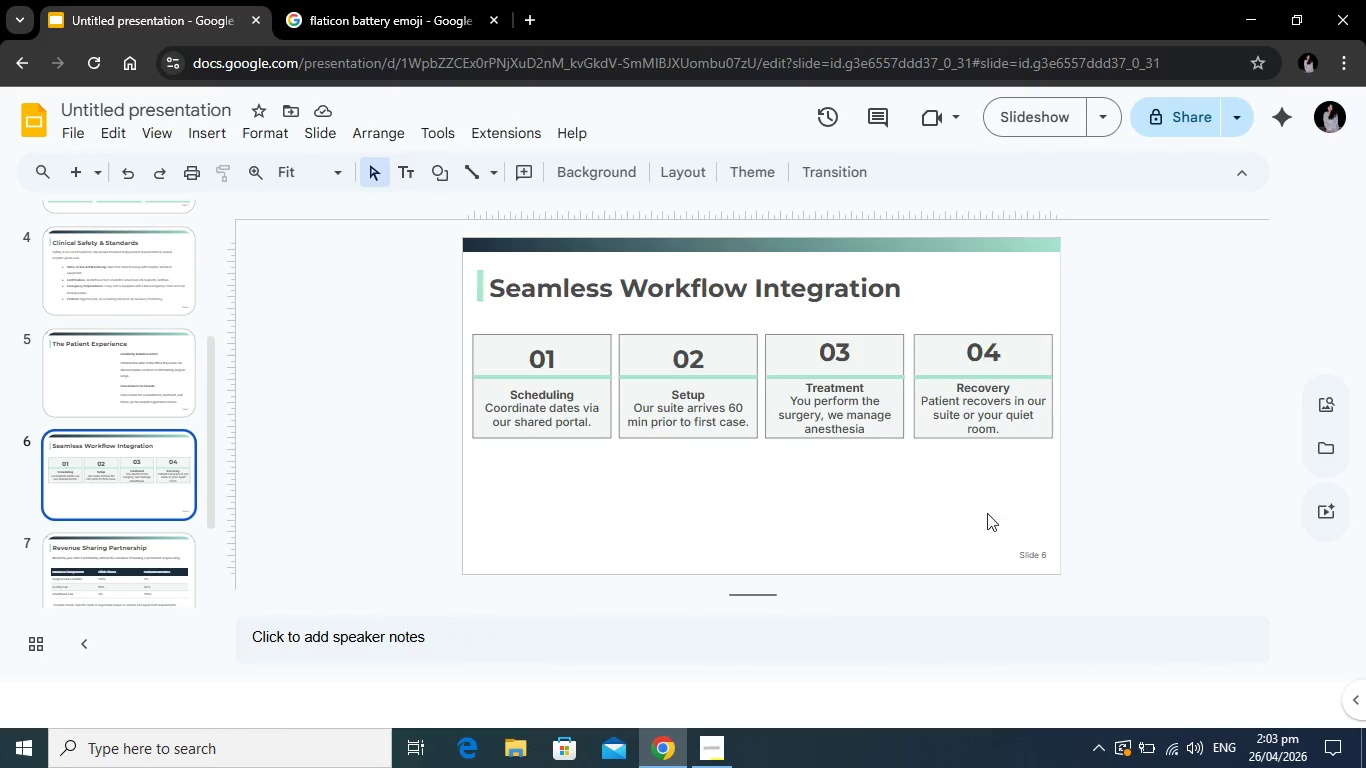 
left_click([698, 285])
 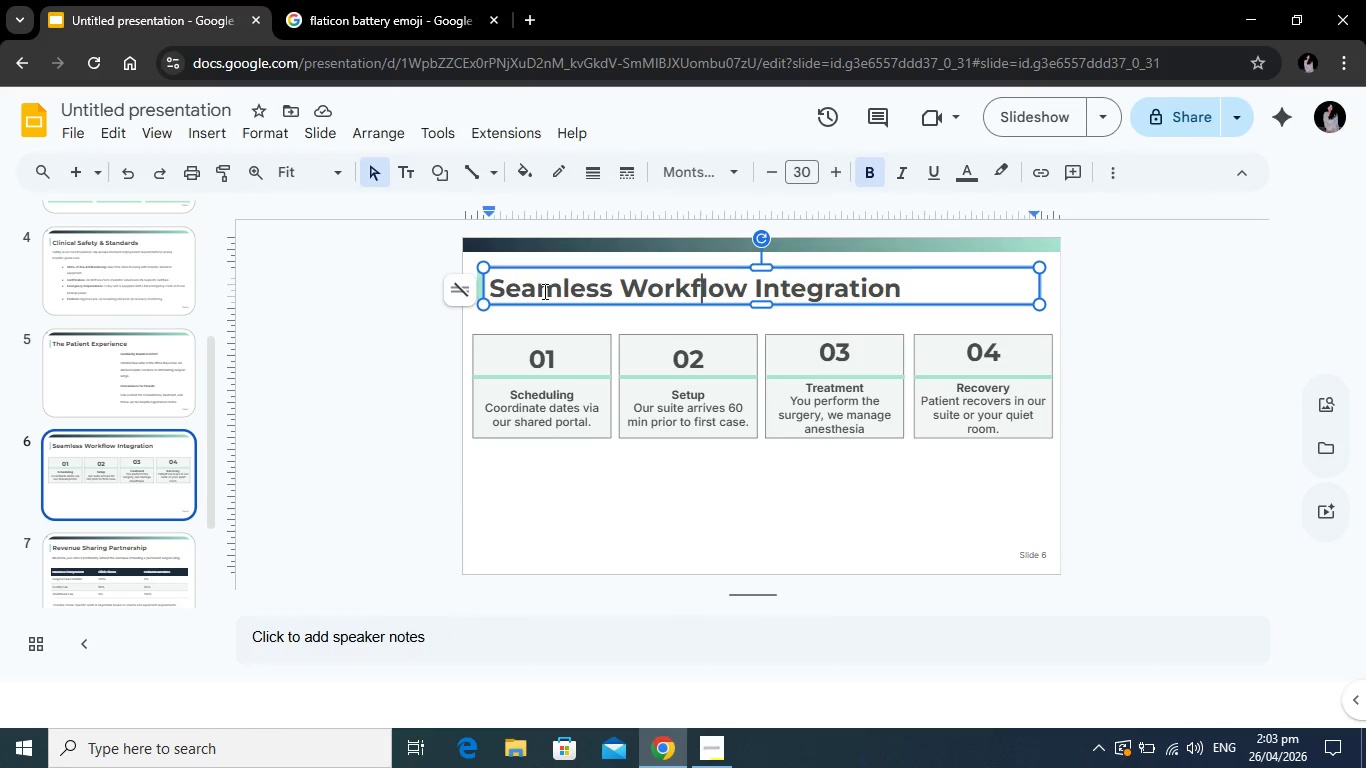 
left_click([543, 290])
 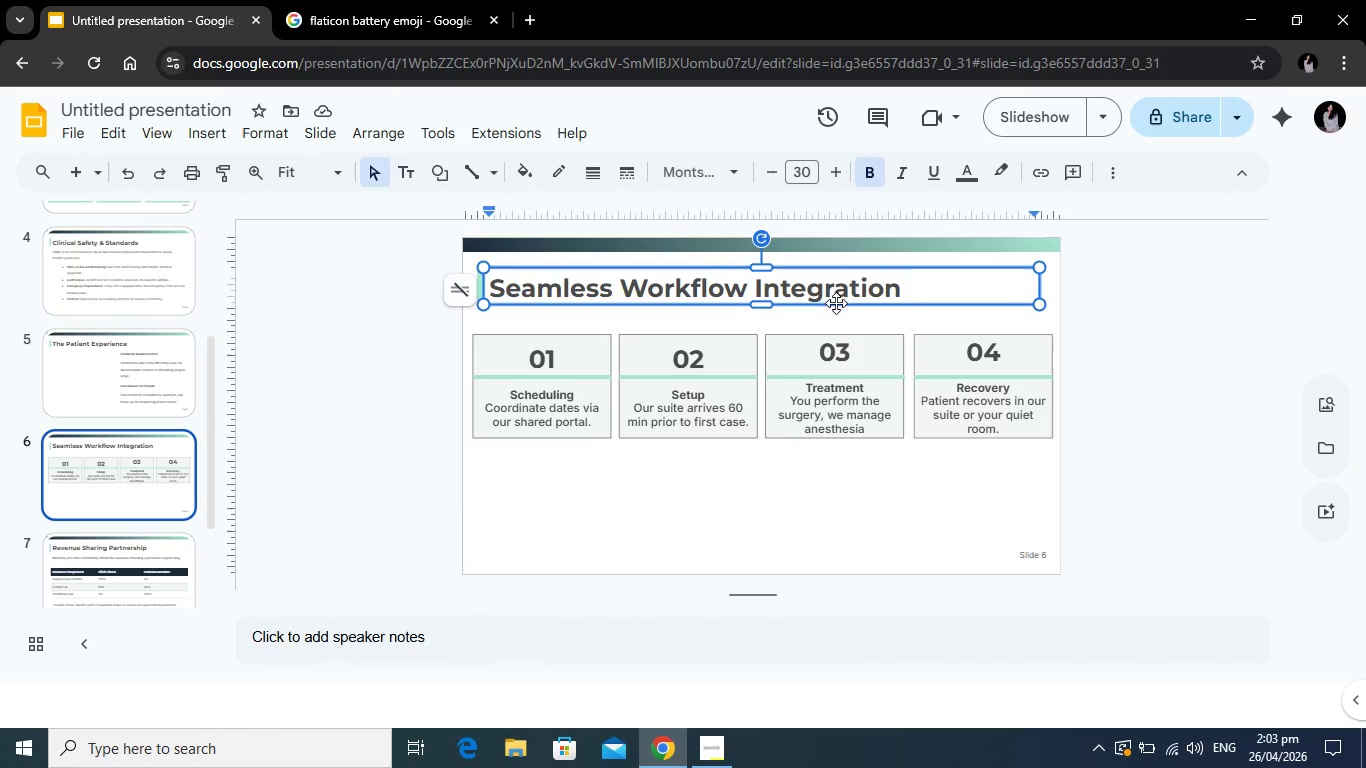 
left_click([848, 293])
 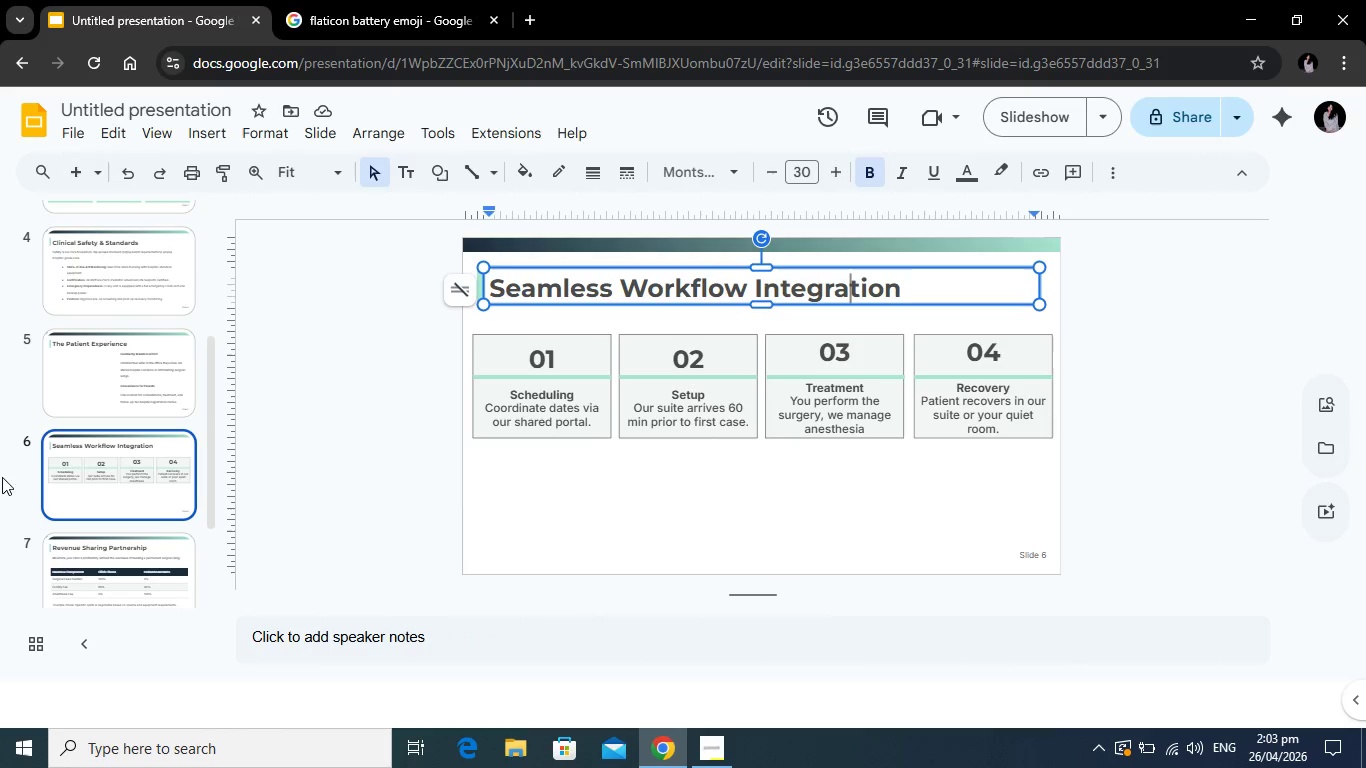 
scroll: coordinate [86, 463], scroll_direction: down, amount: 2.0
 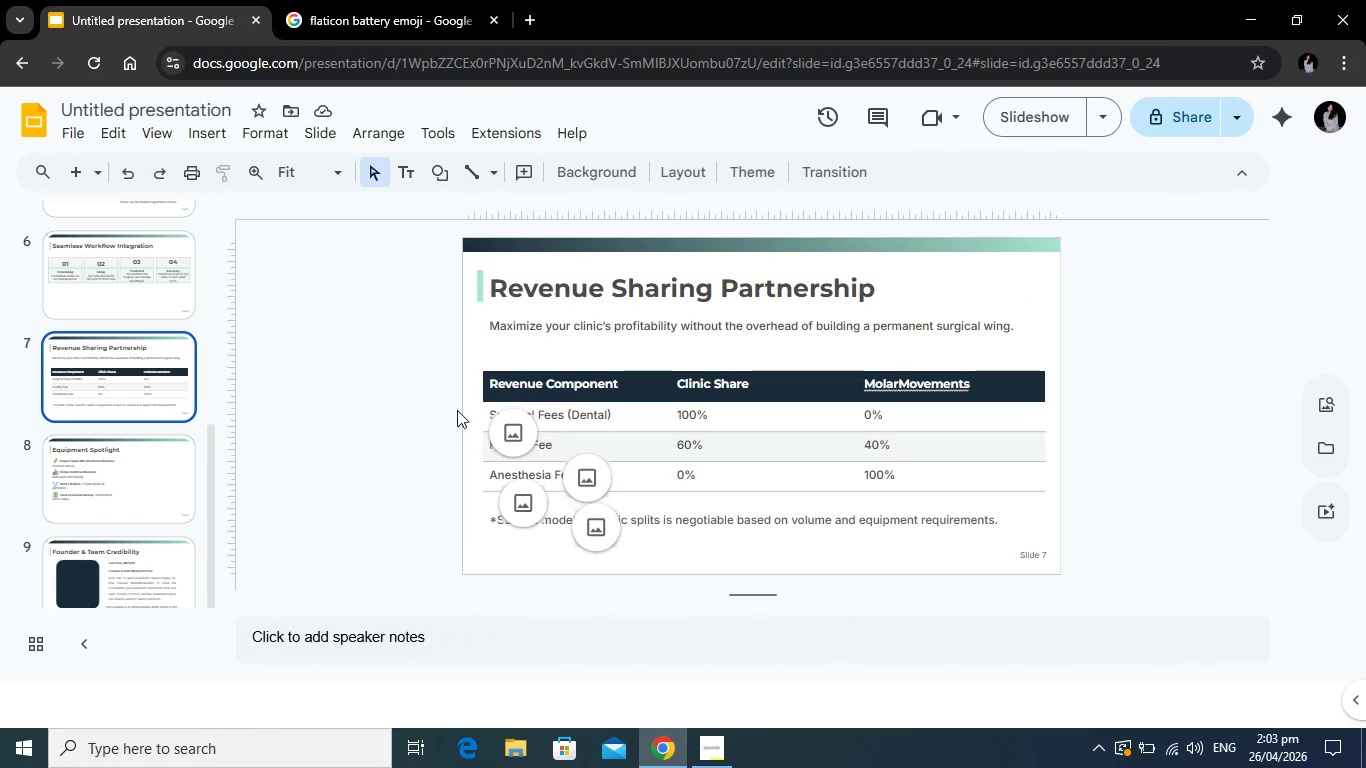 
left_click([531, 419])
 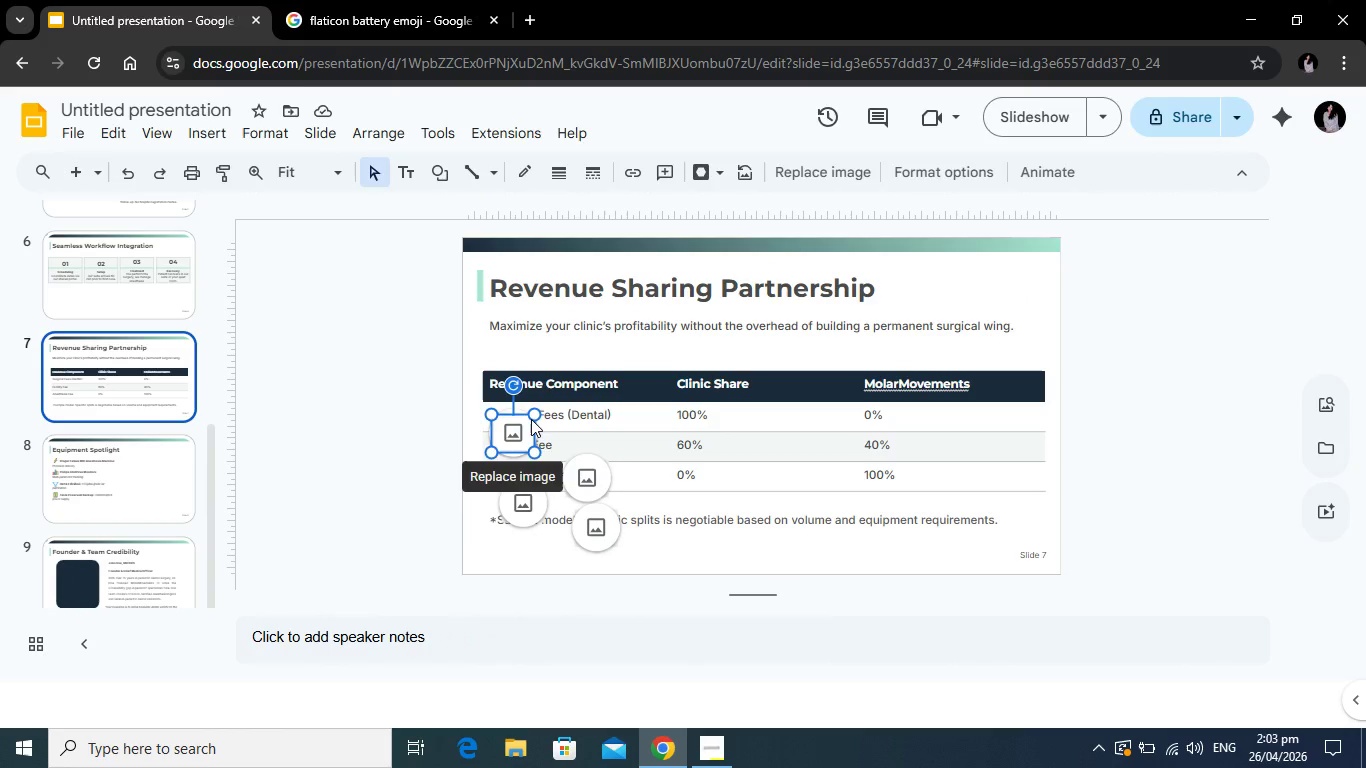 
key(Backspace)
 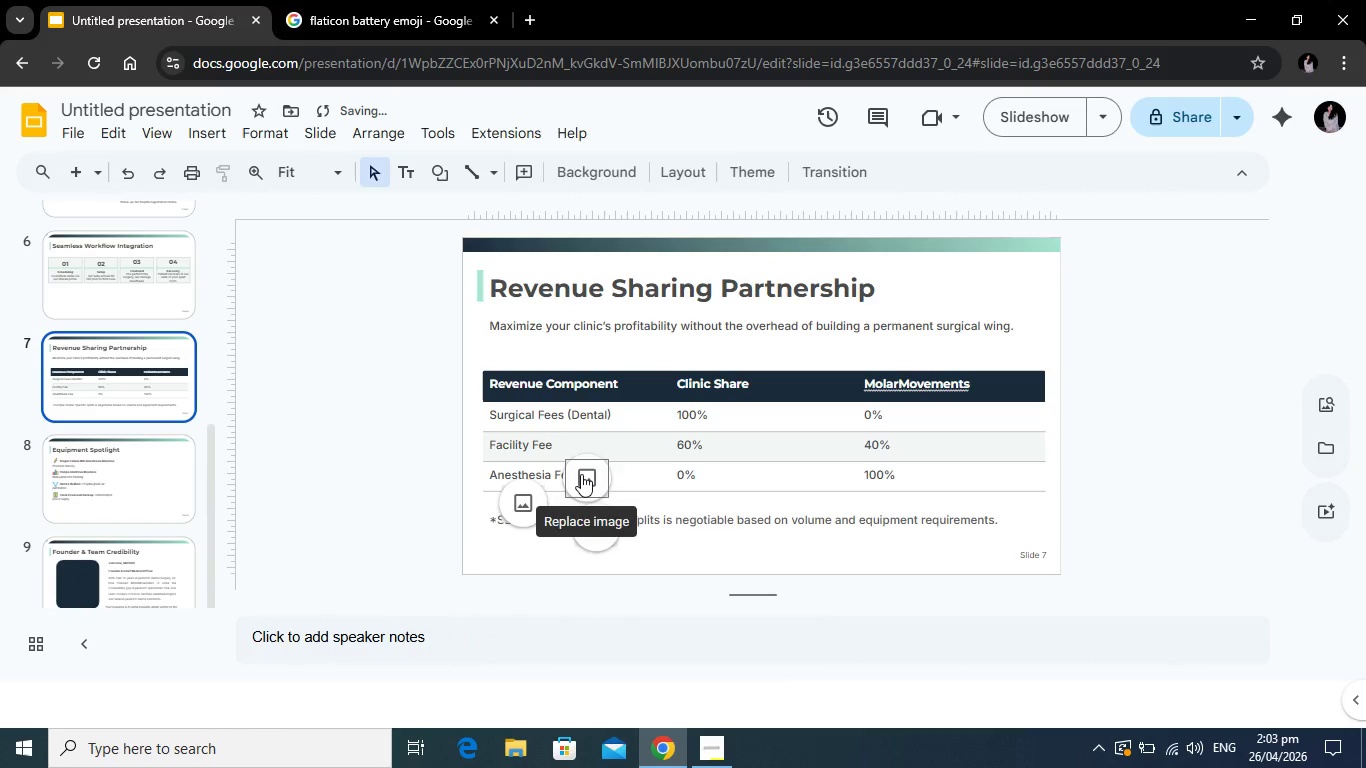 
left_click([581, 474])
 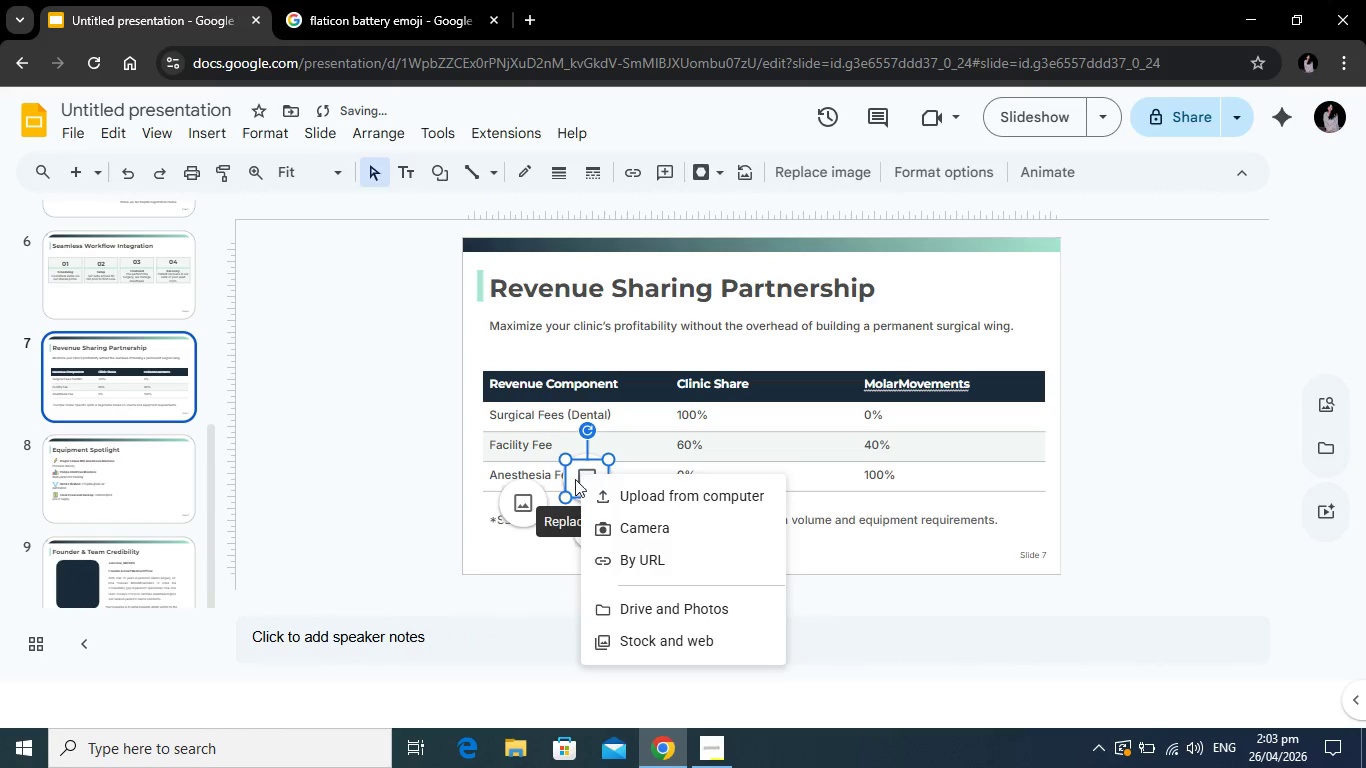 
key(Backspace)
 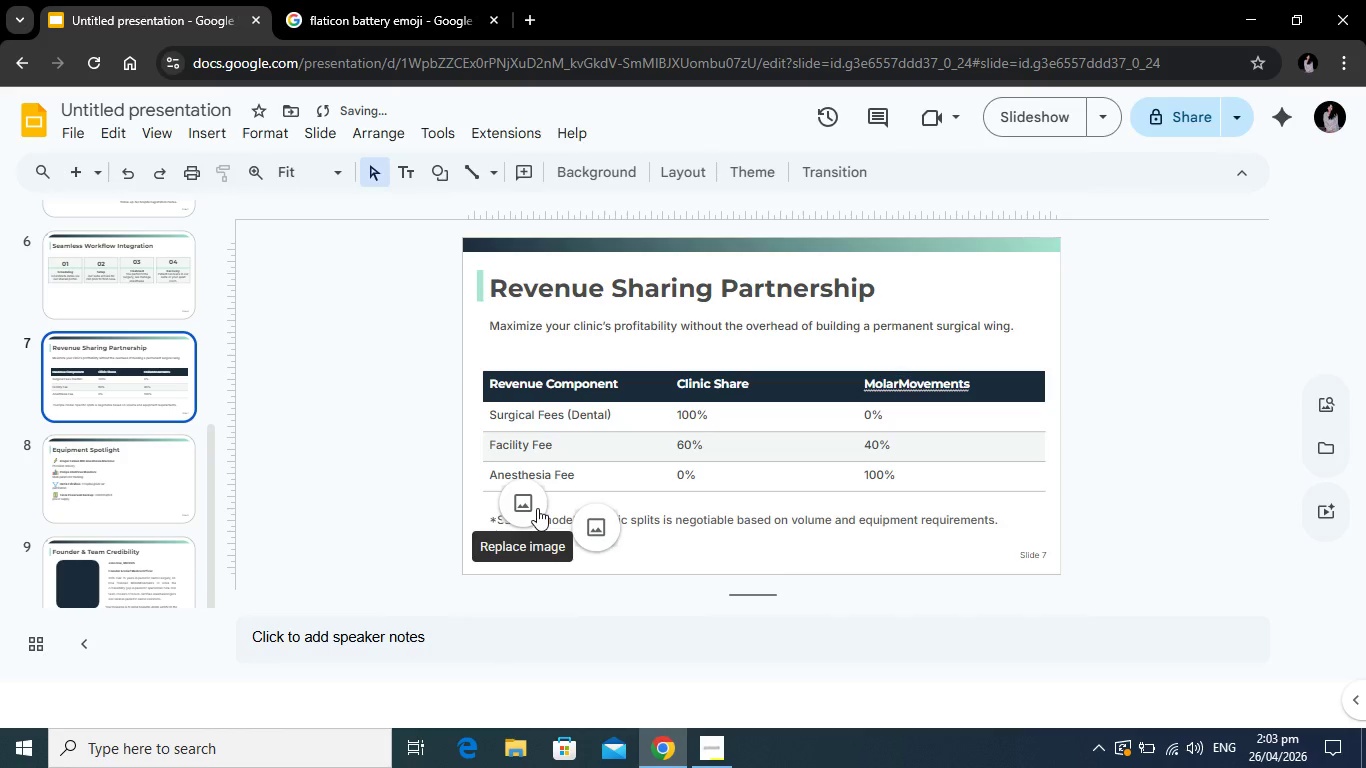 
left_click([537, 508])
 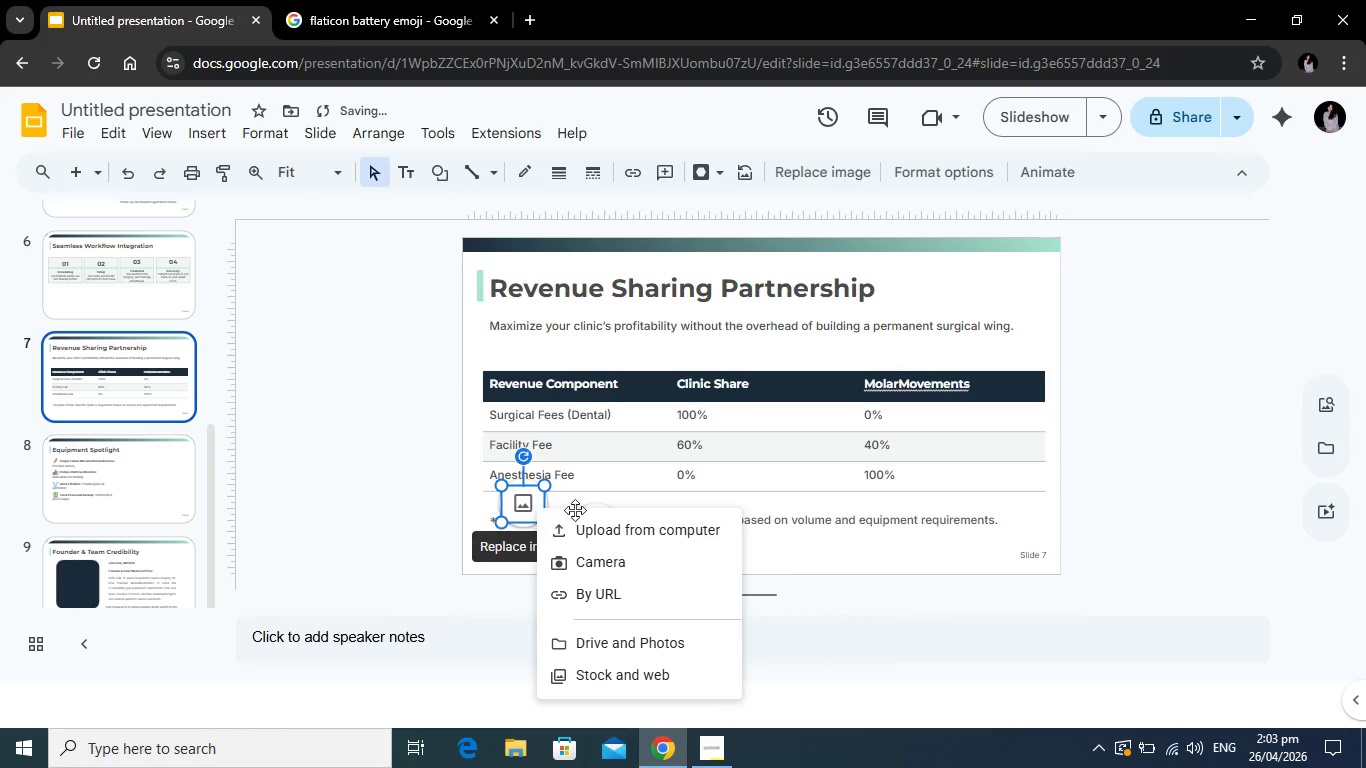 
key(Backspace)
 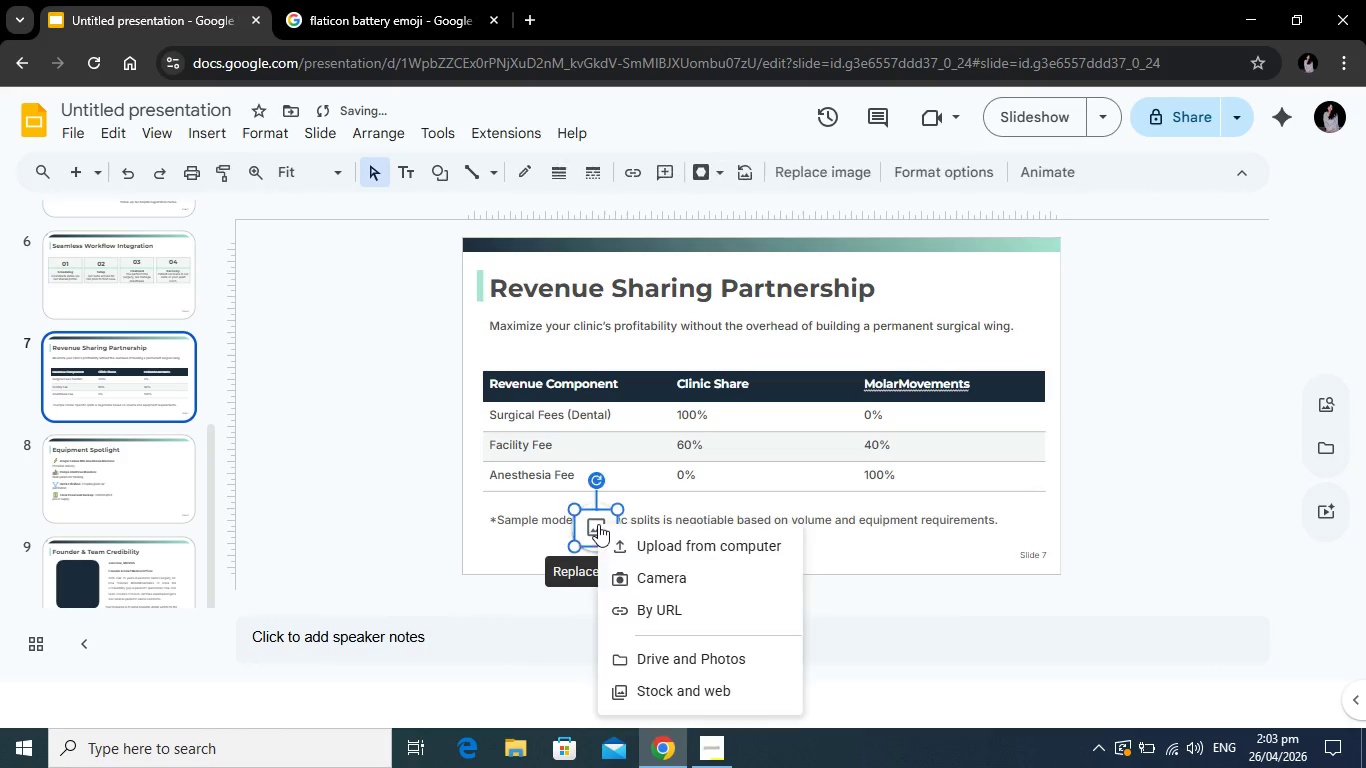 
key(Backspace)
 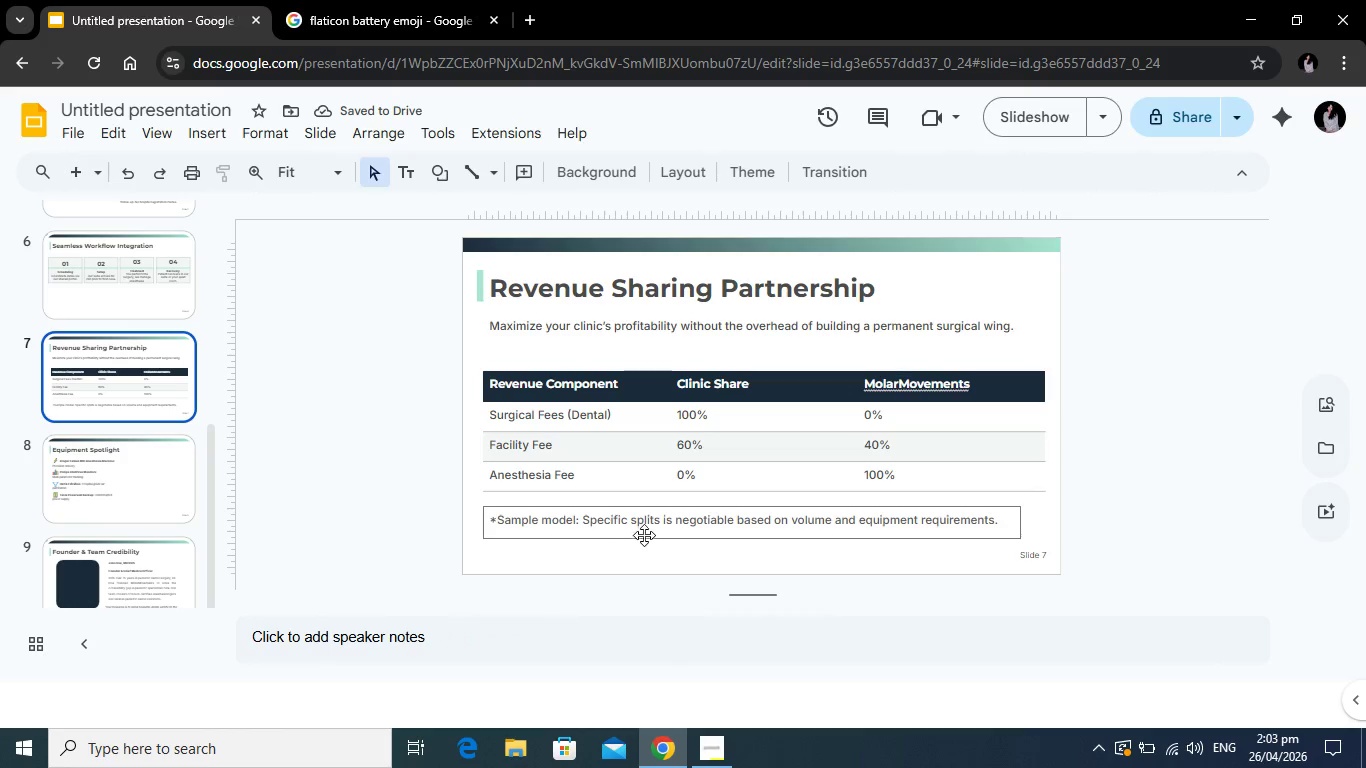 
wait(8.14)
 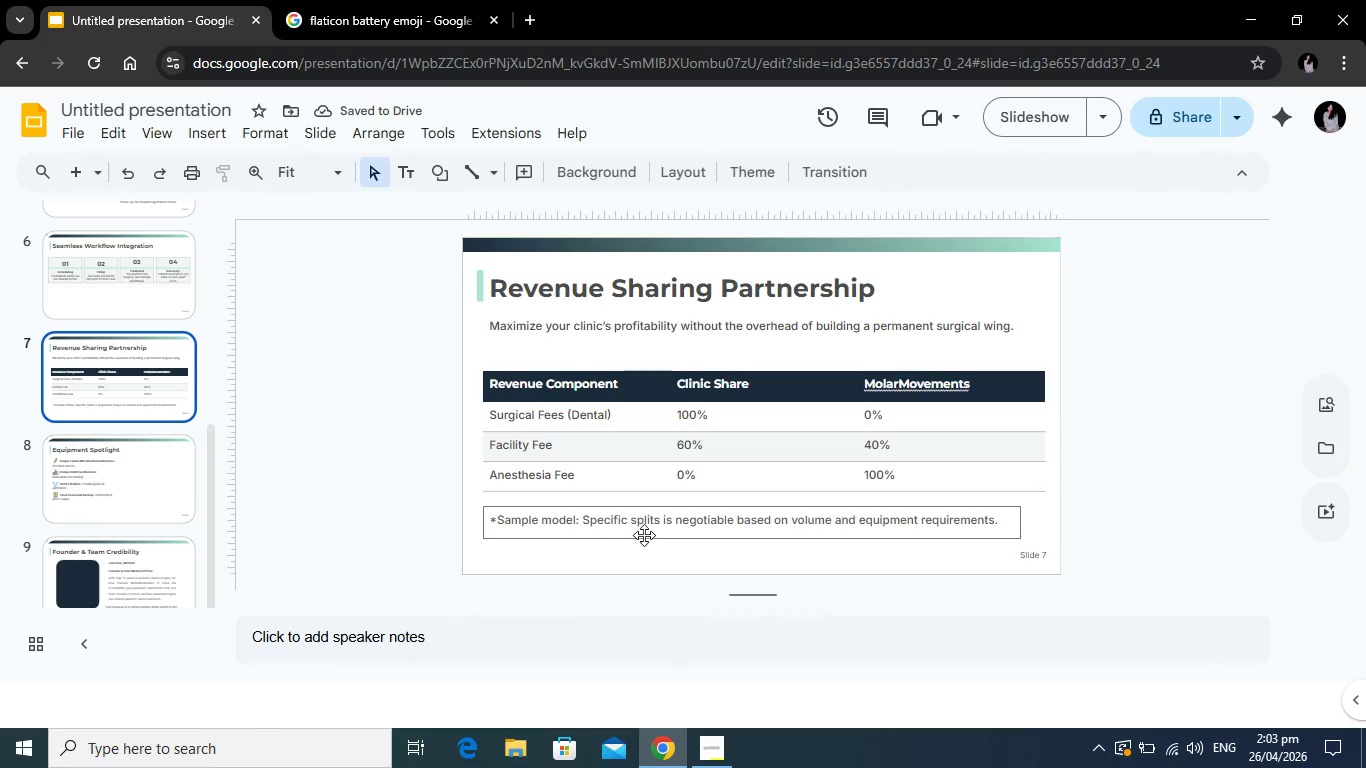 
left_click([560, 328])
 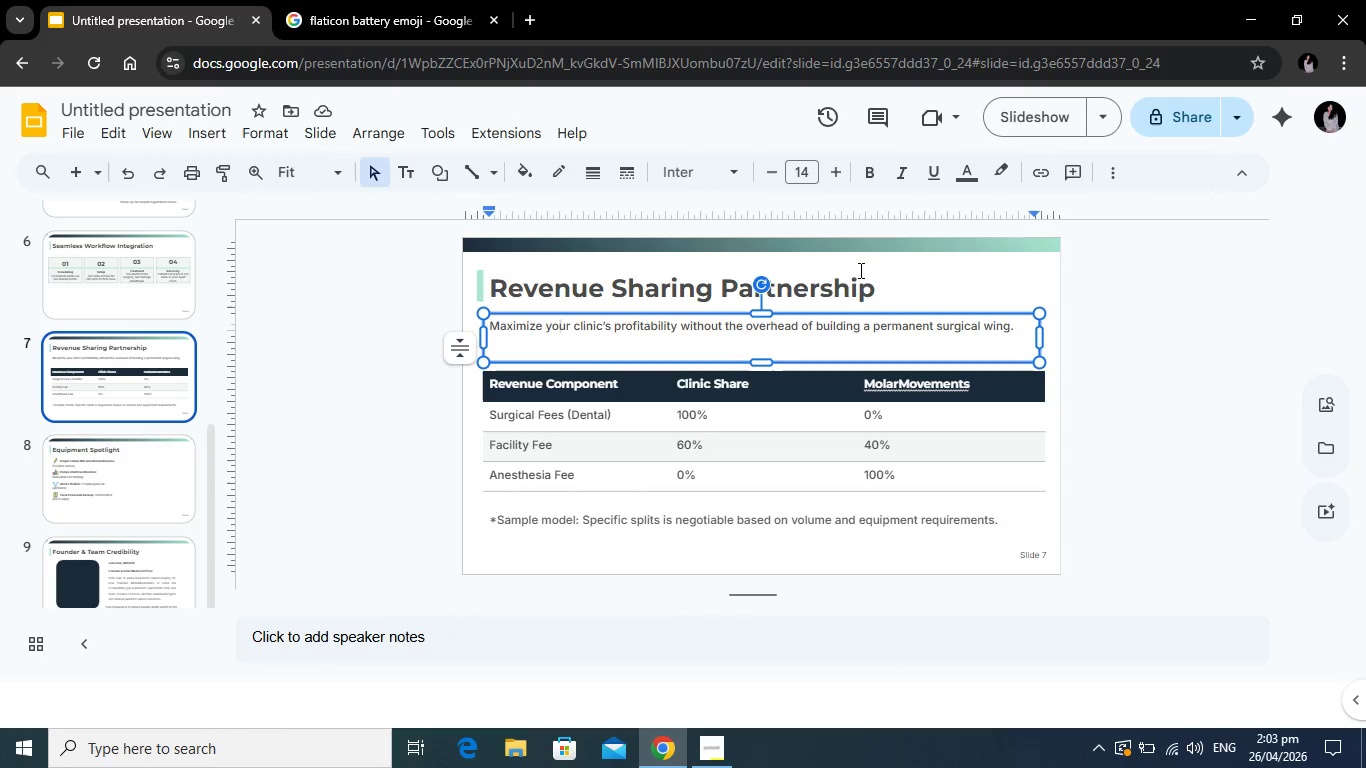 
left_click([724, 179])
 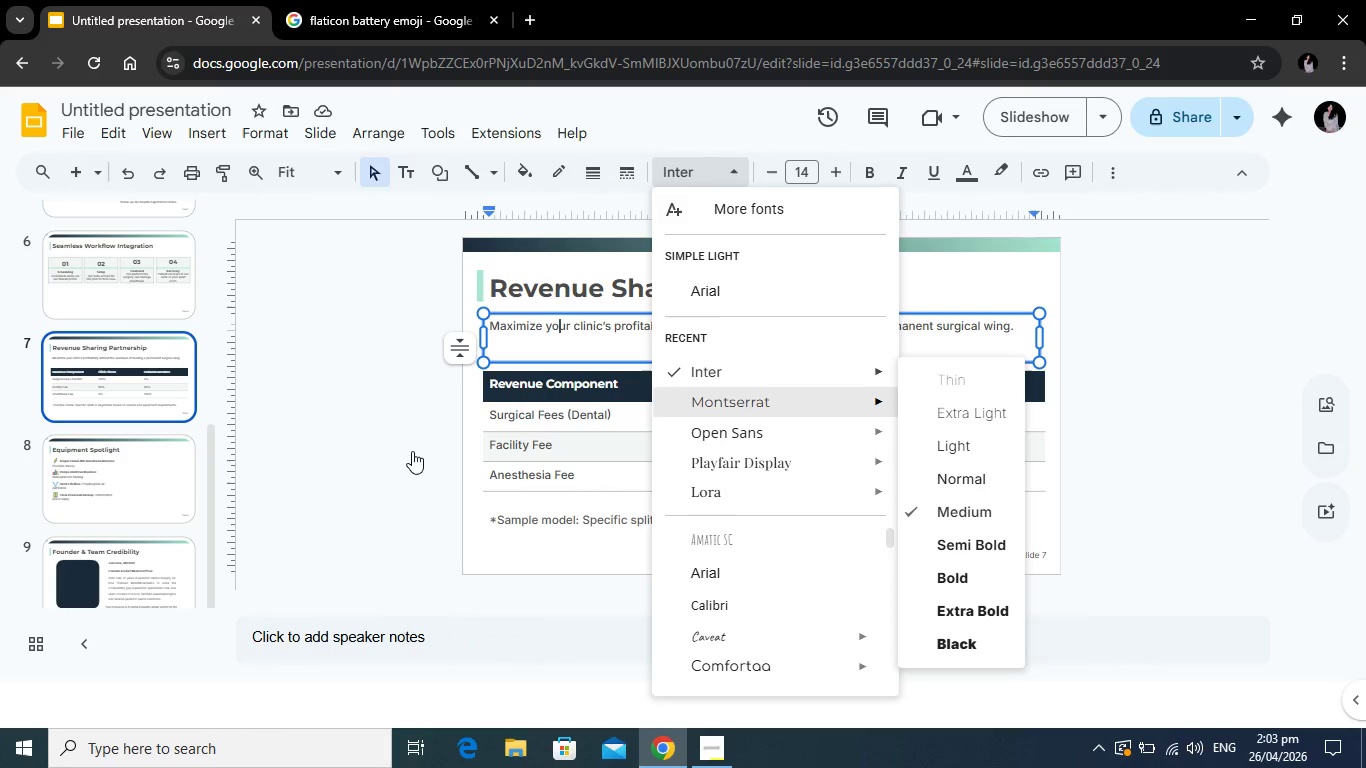 
left_click([393, 456])
 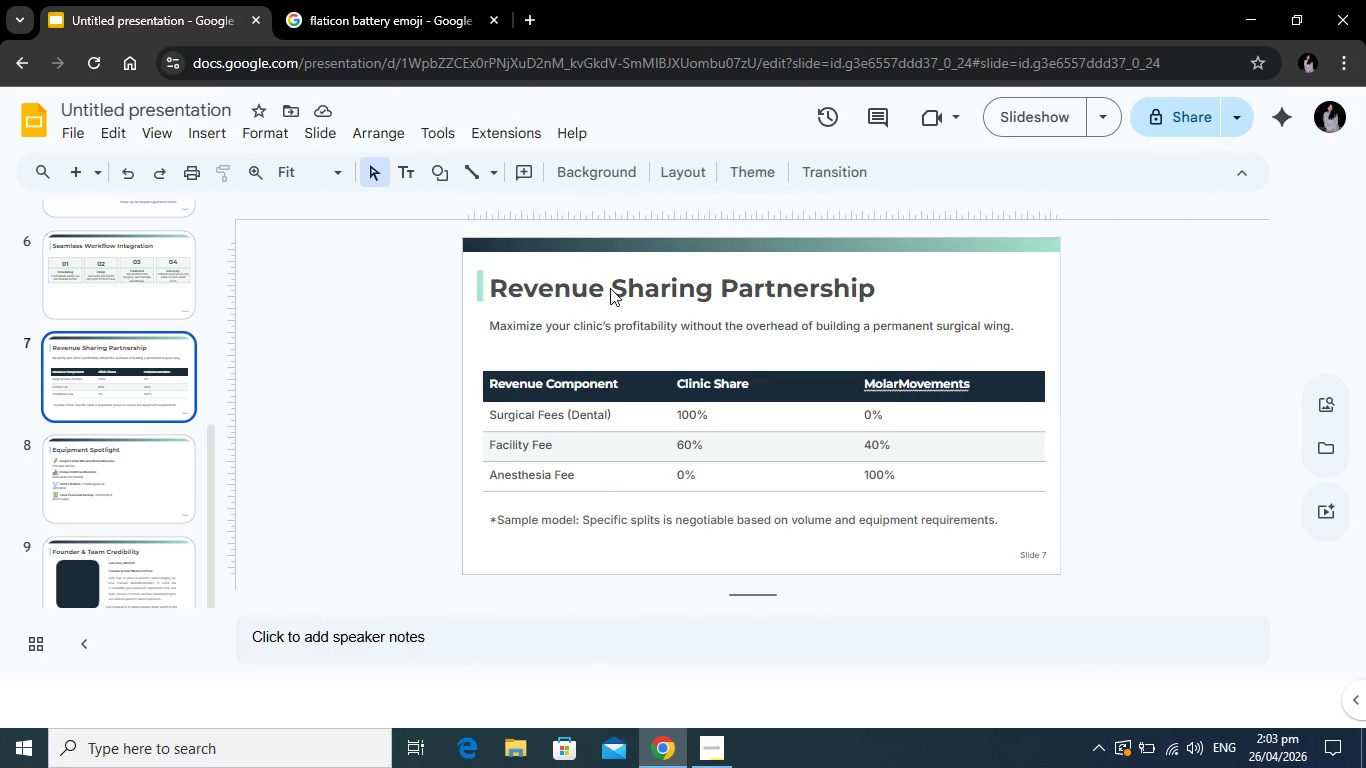 
left_click([610, 288])
 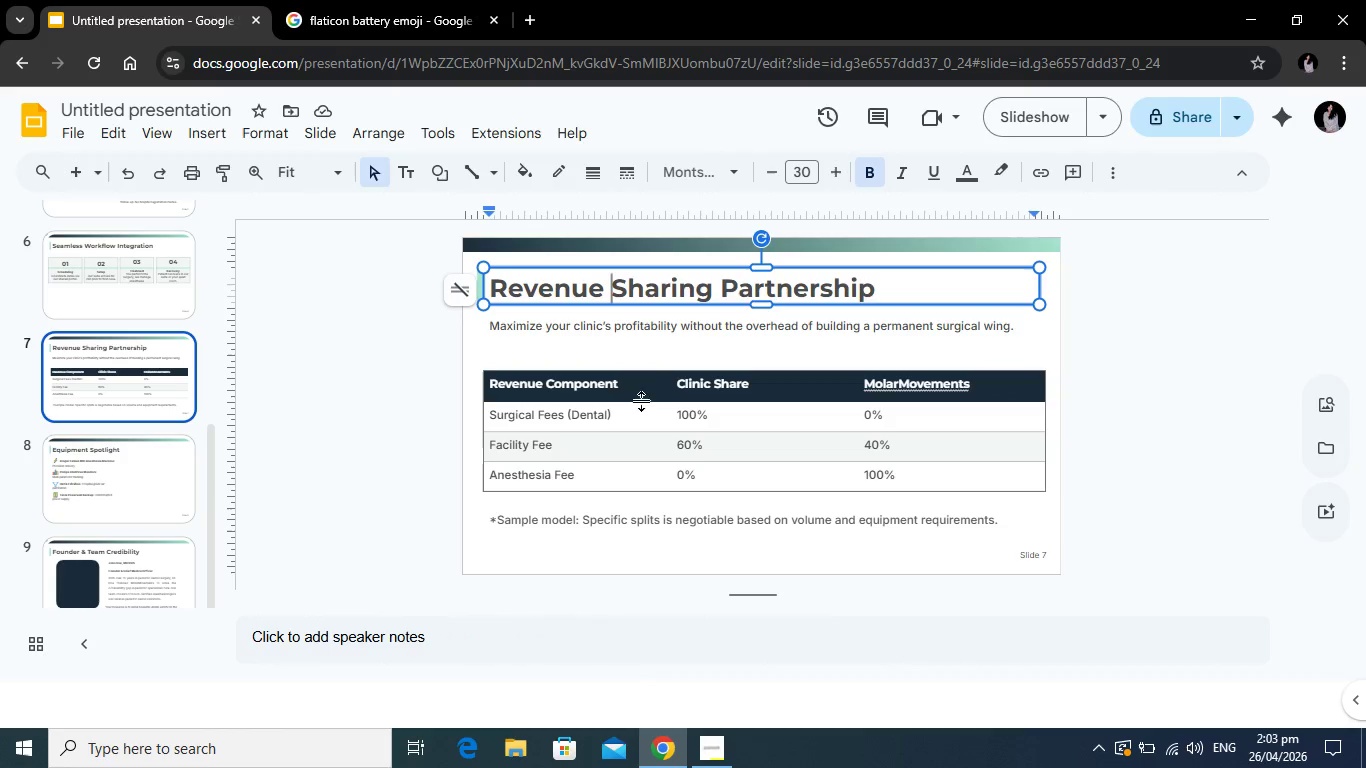 
left_click([569, 416])
 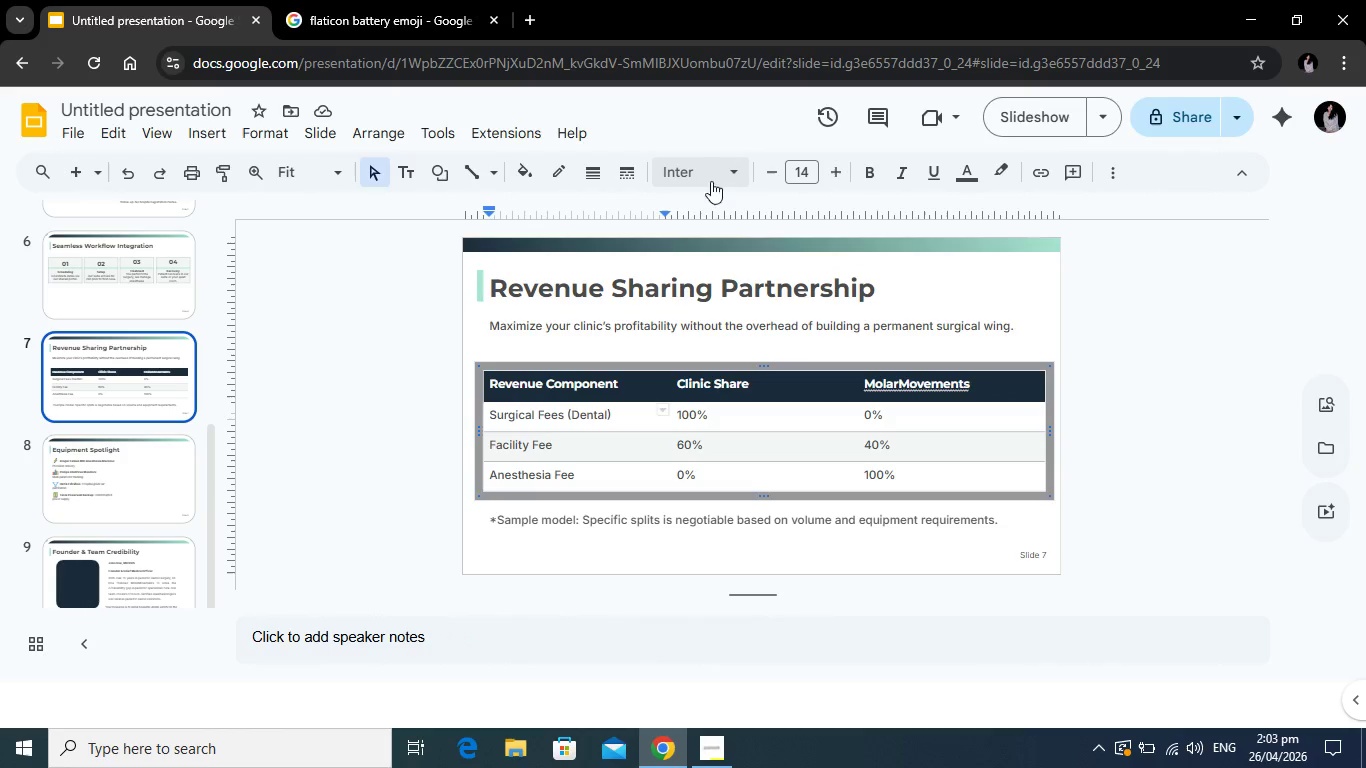 
left_click([716, 169])
 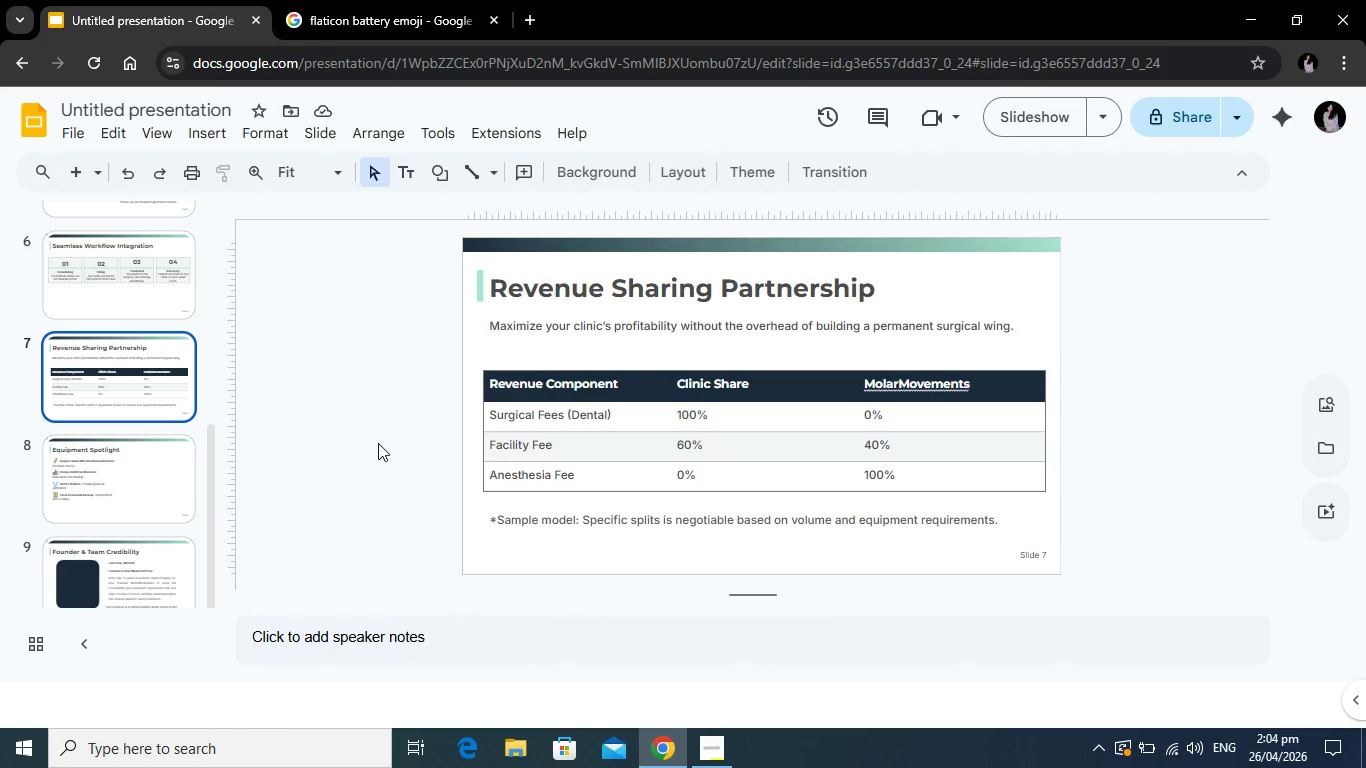 
wait(10.05)
 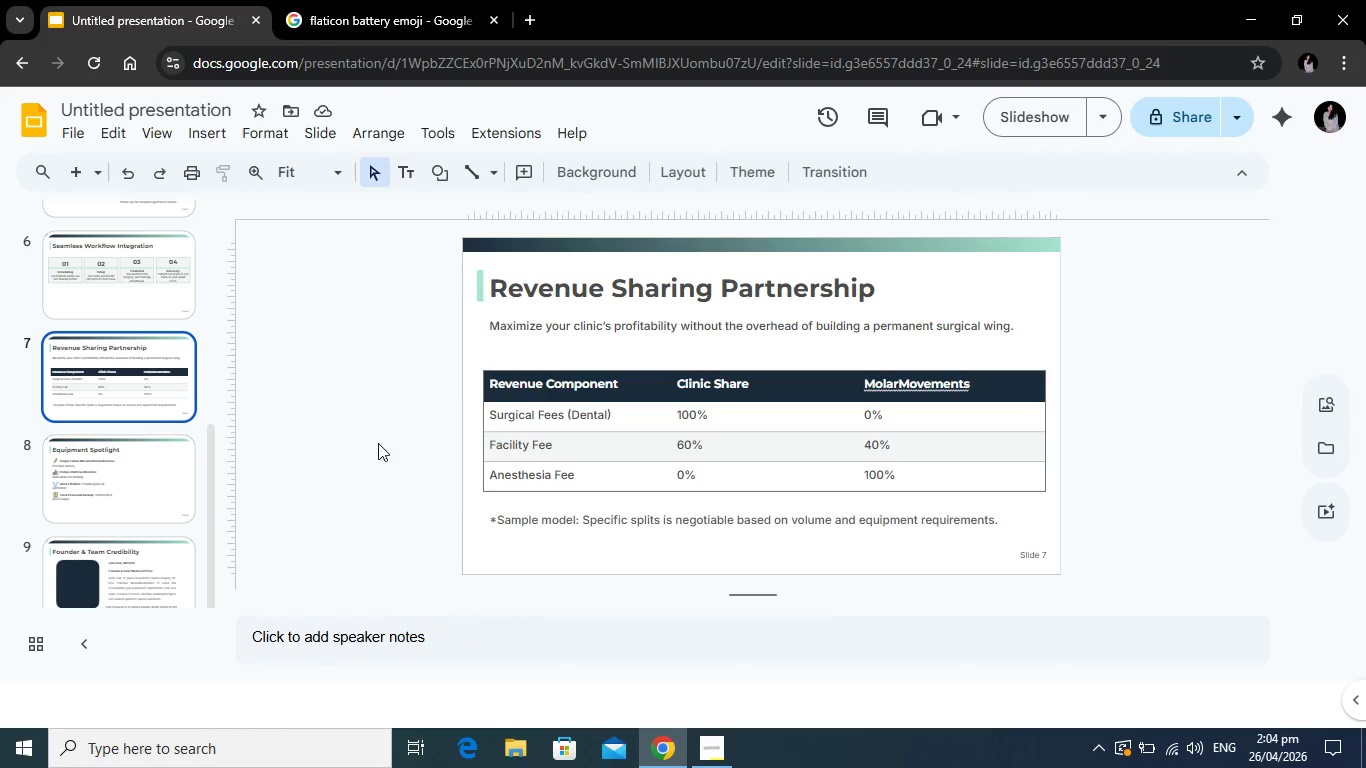 
left_click_drag(start_coordinate=[906, 472], to_coordinate=[688, 414])
 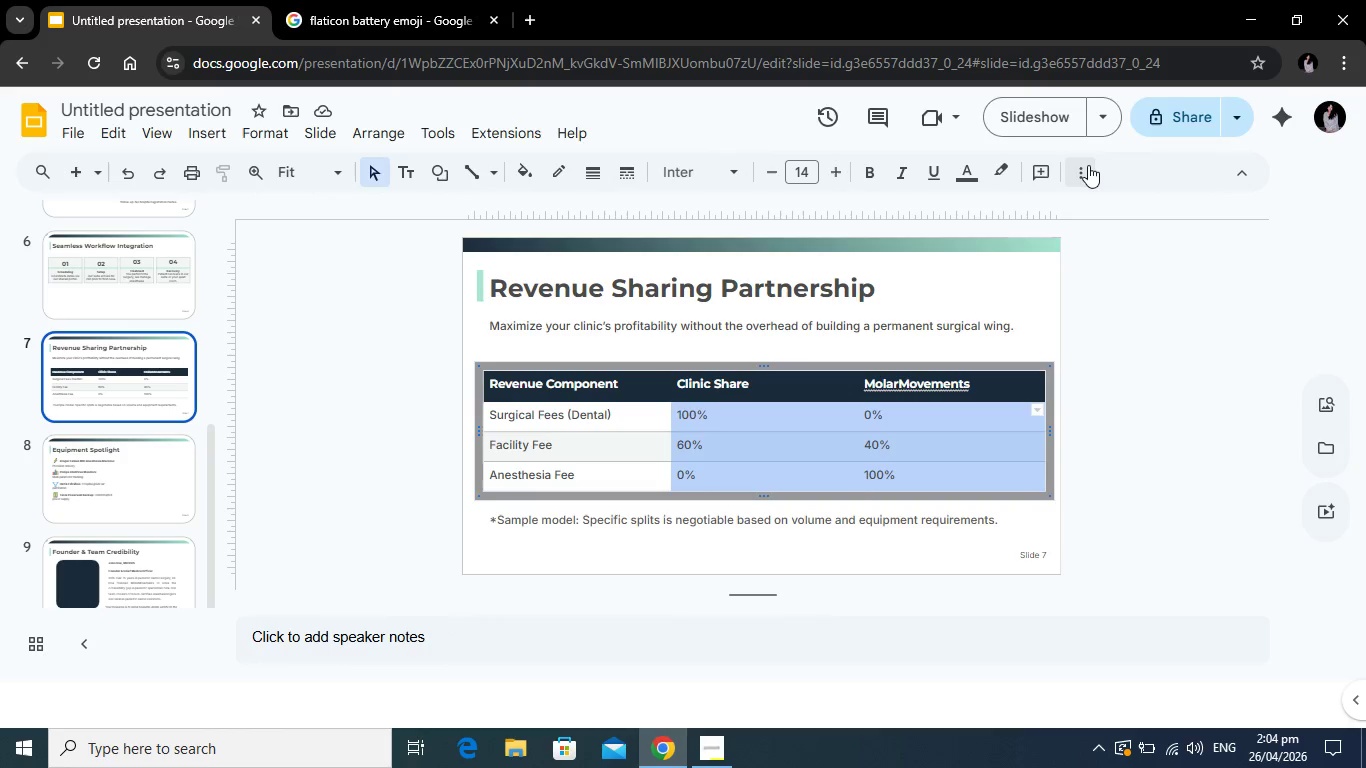 
left_click([1088, 166])
 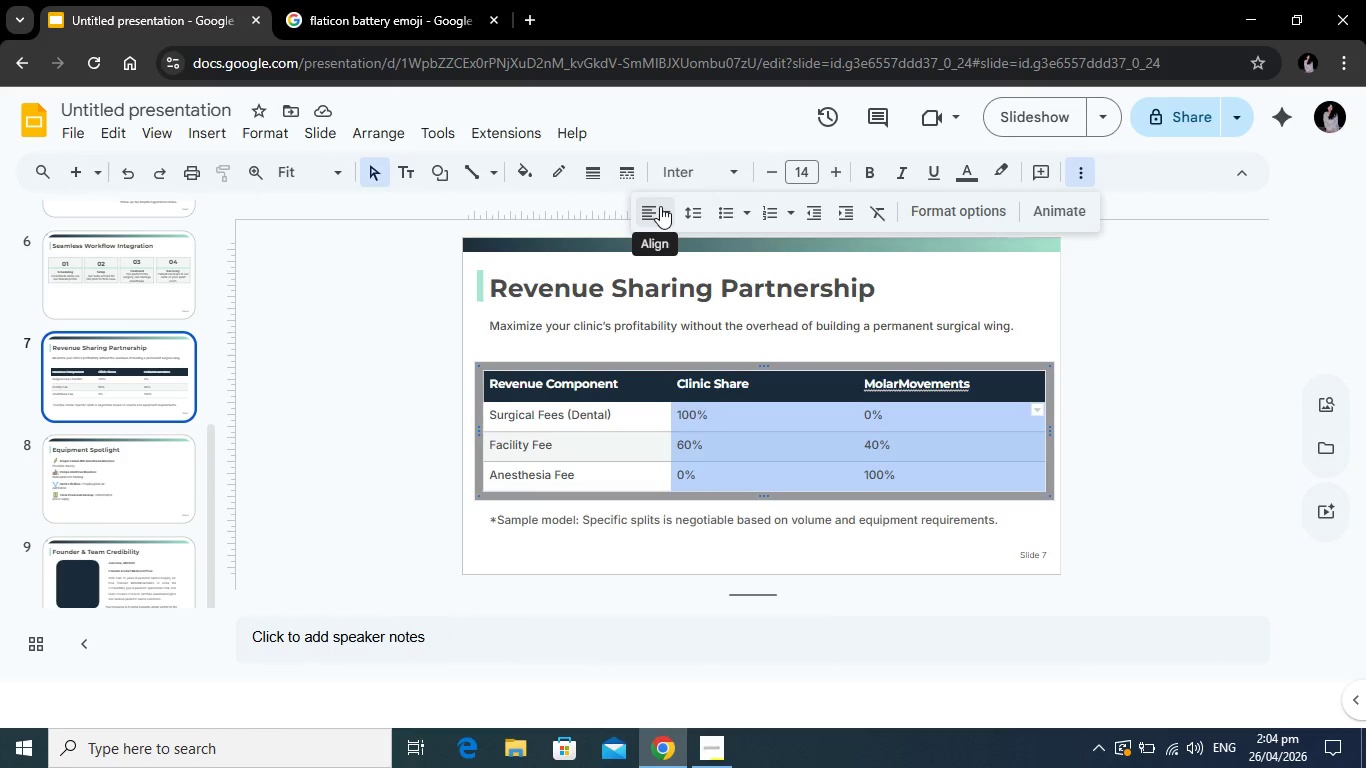 
left_click([660, 206])
 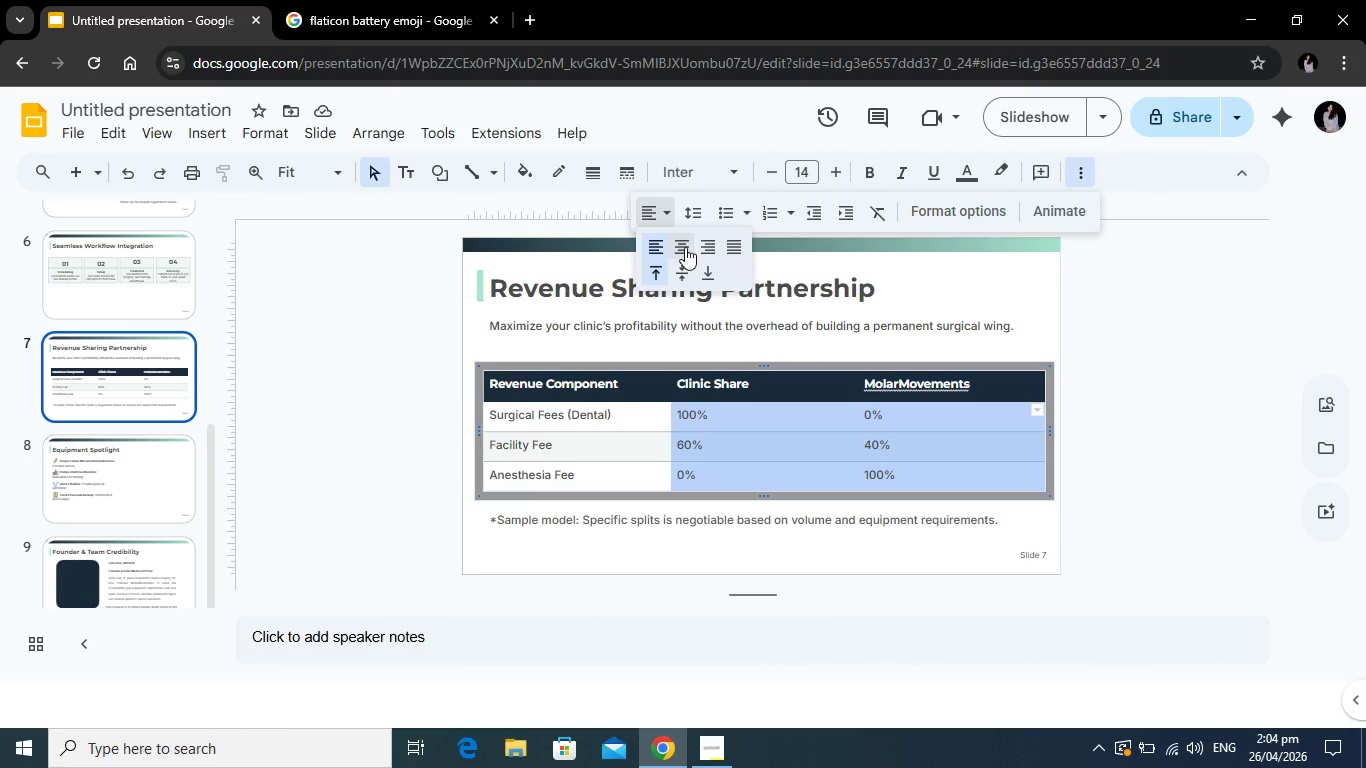 
left_click([685, 247])
 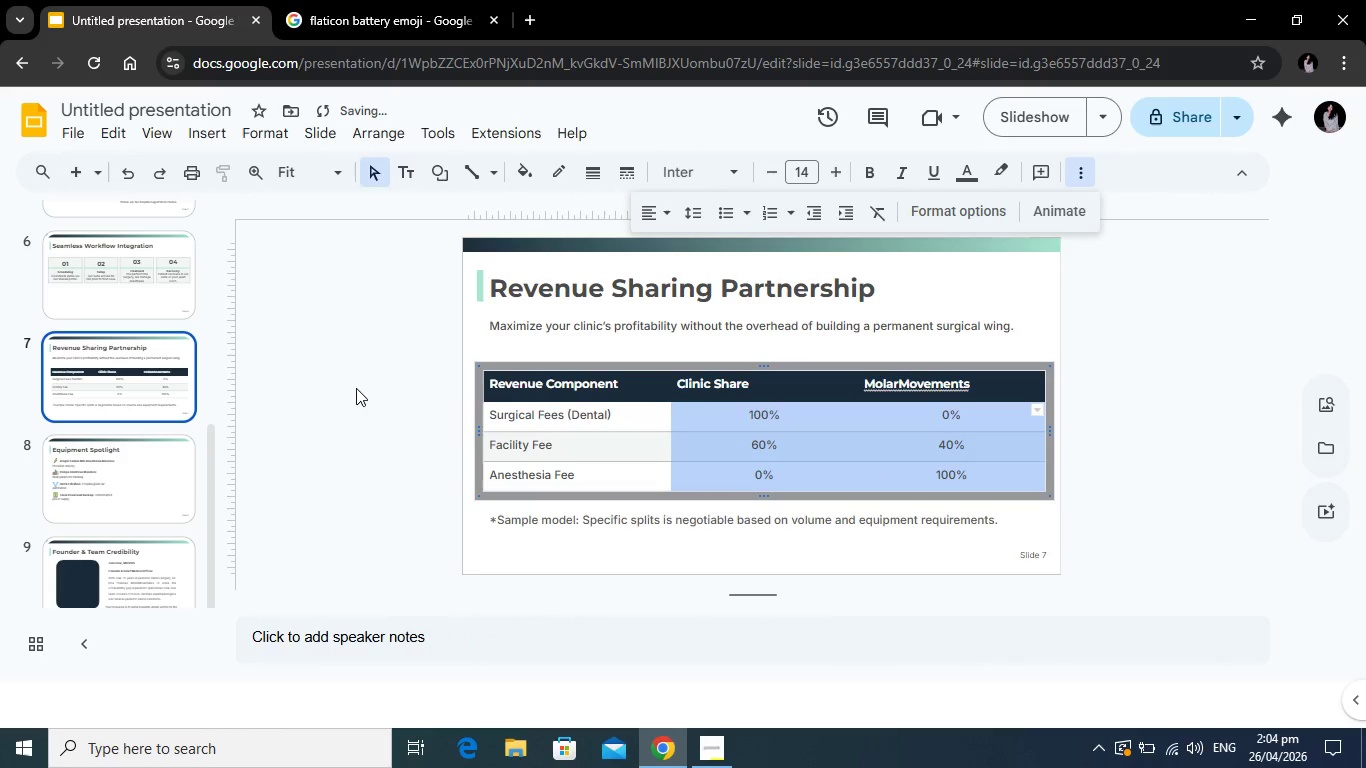 
left_click([377, 390])
 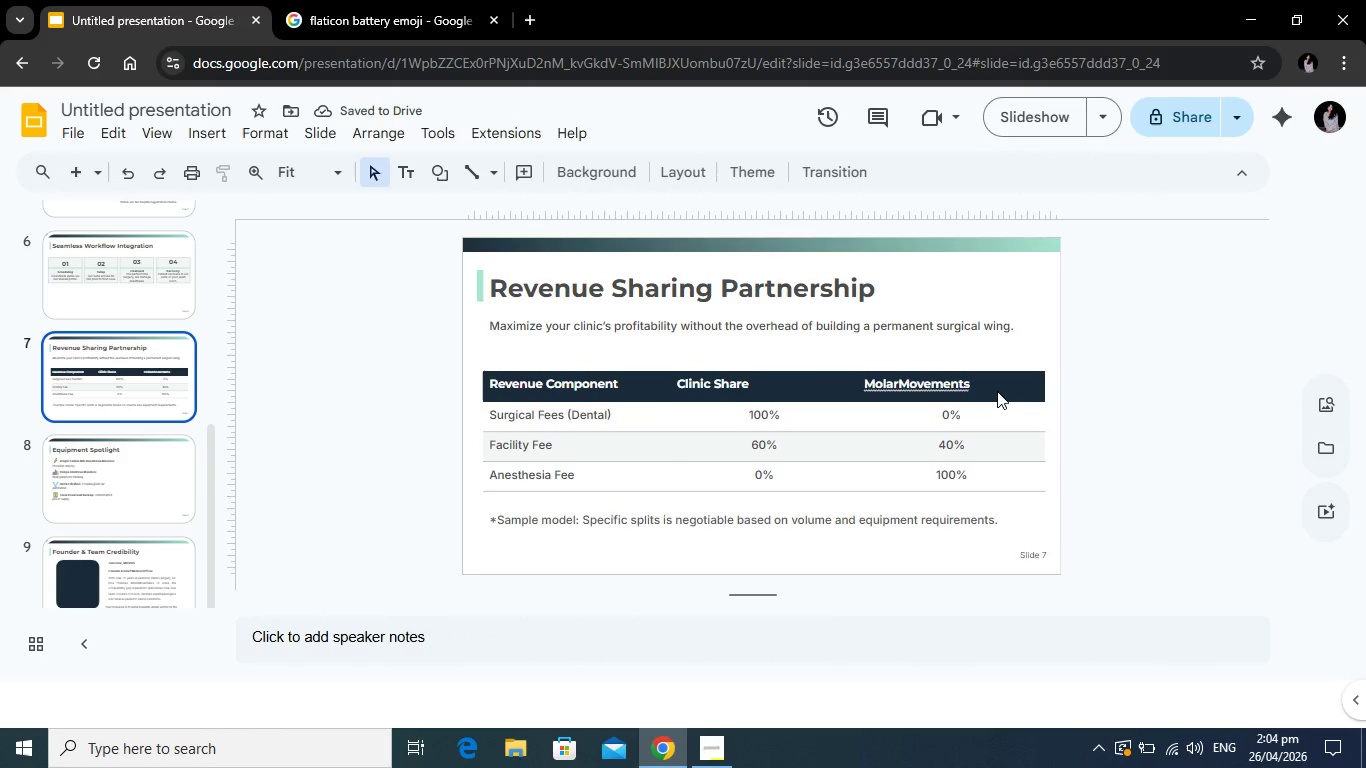 
left_click([997, 391])
 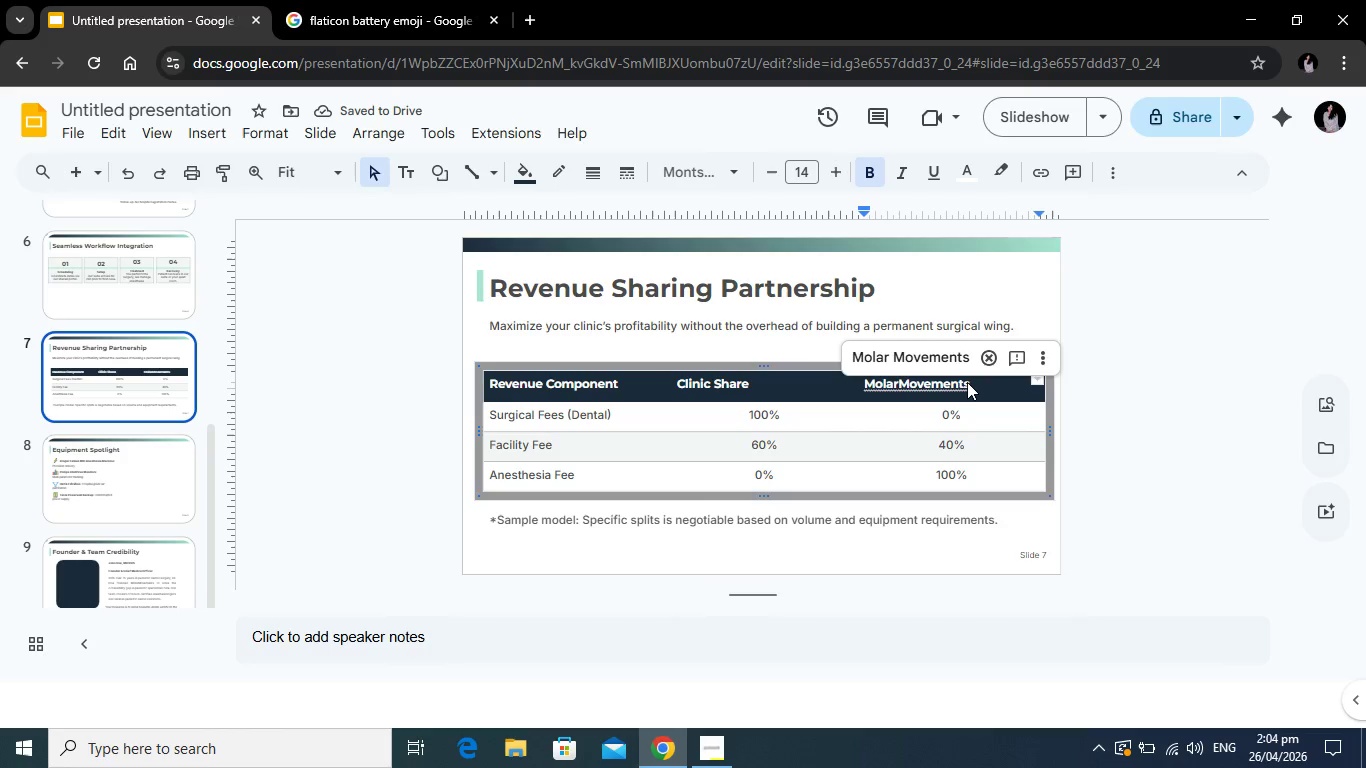 
left_click_drag(start_coordinate=[972, 383], to_coordinate=[543, 369])
 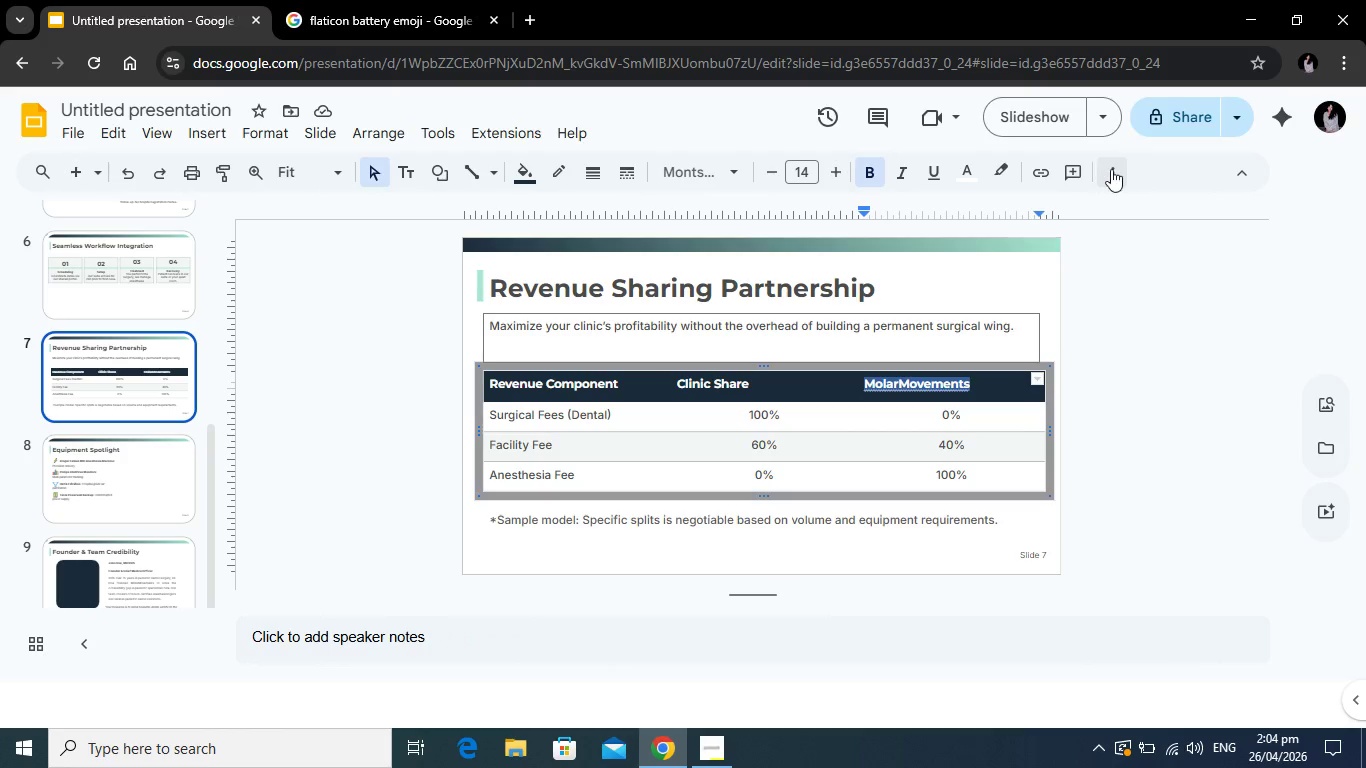 
left_click([1111, 169])
 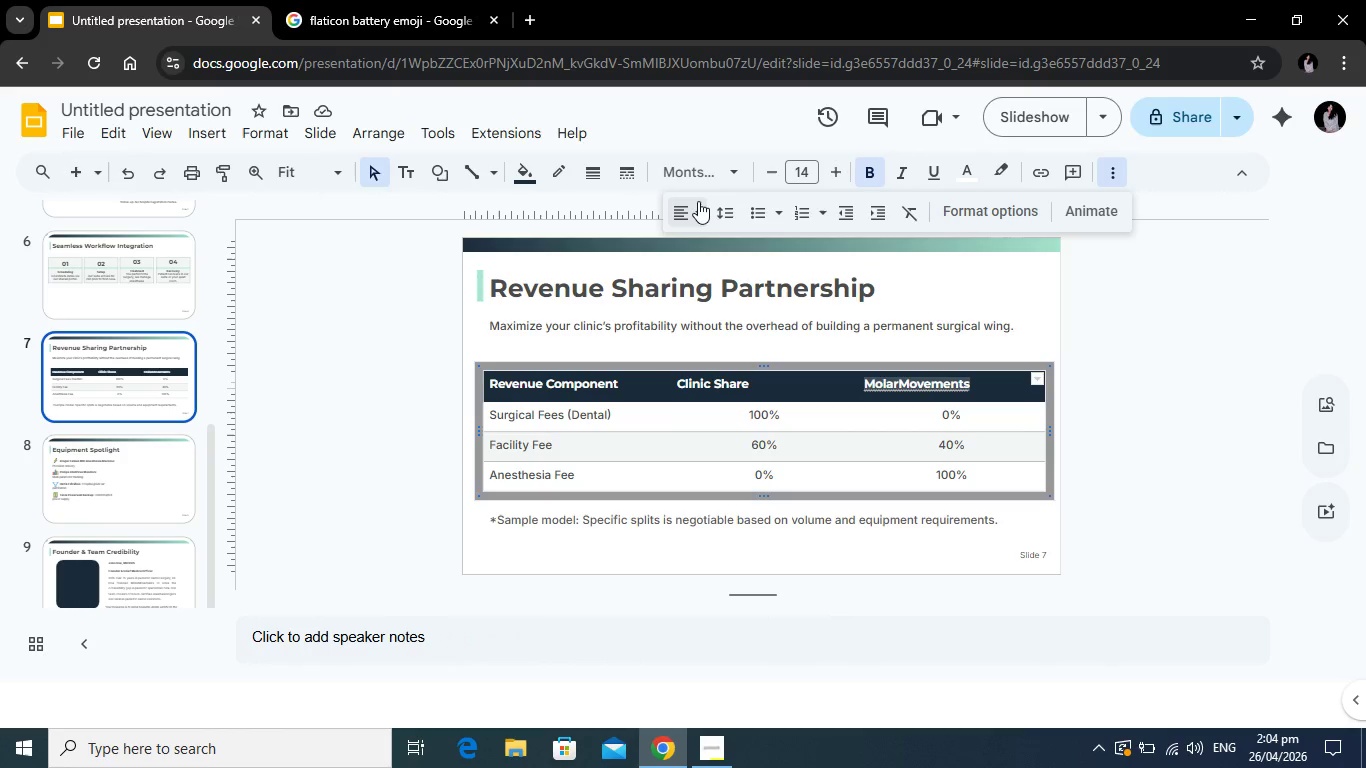 
left_click([694, 205])
 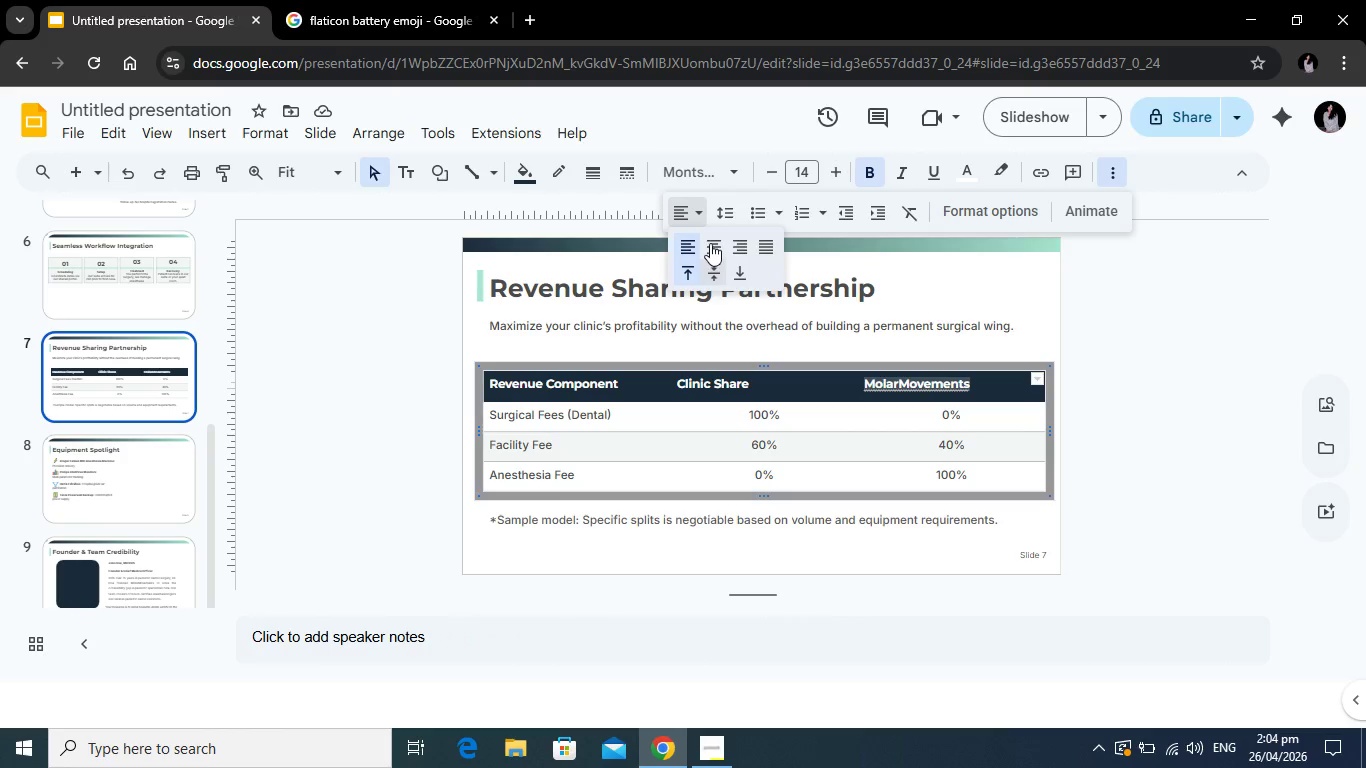 
left_click([710, 243])
 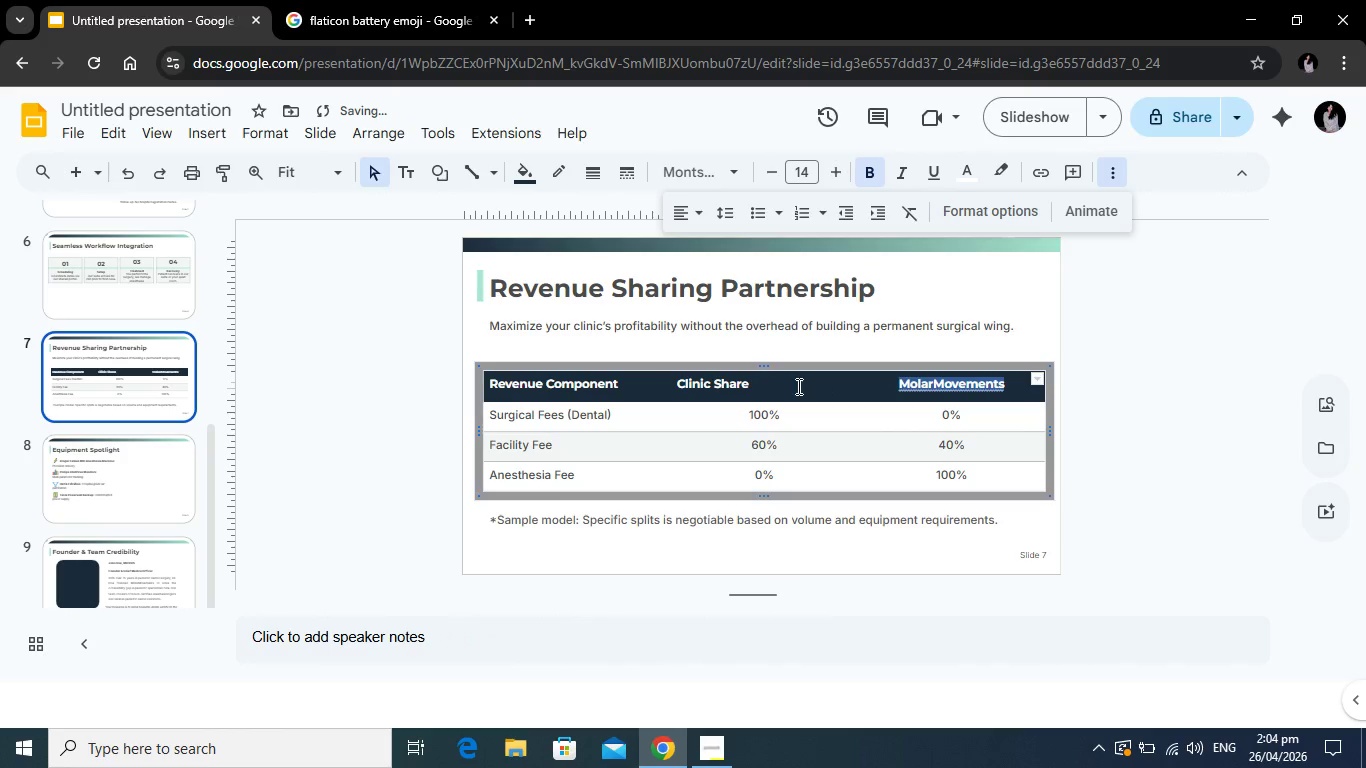 
left_click([768, 386])
 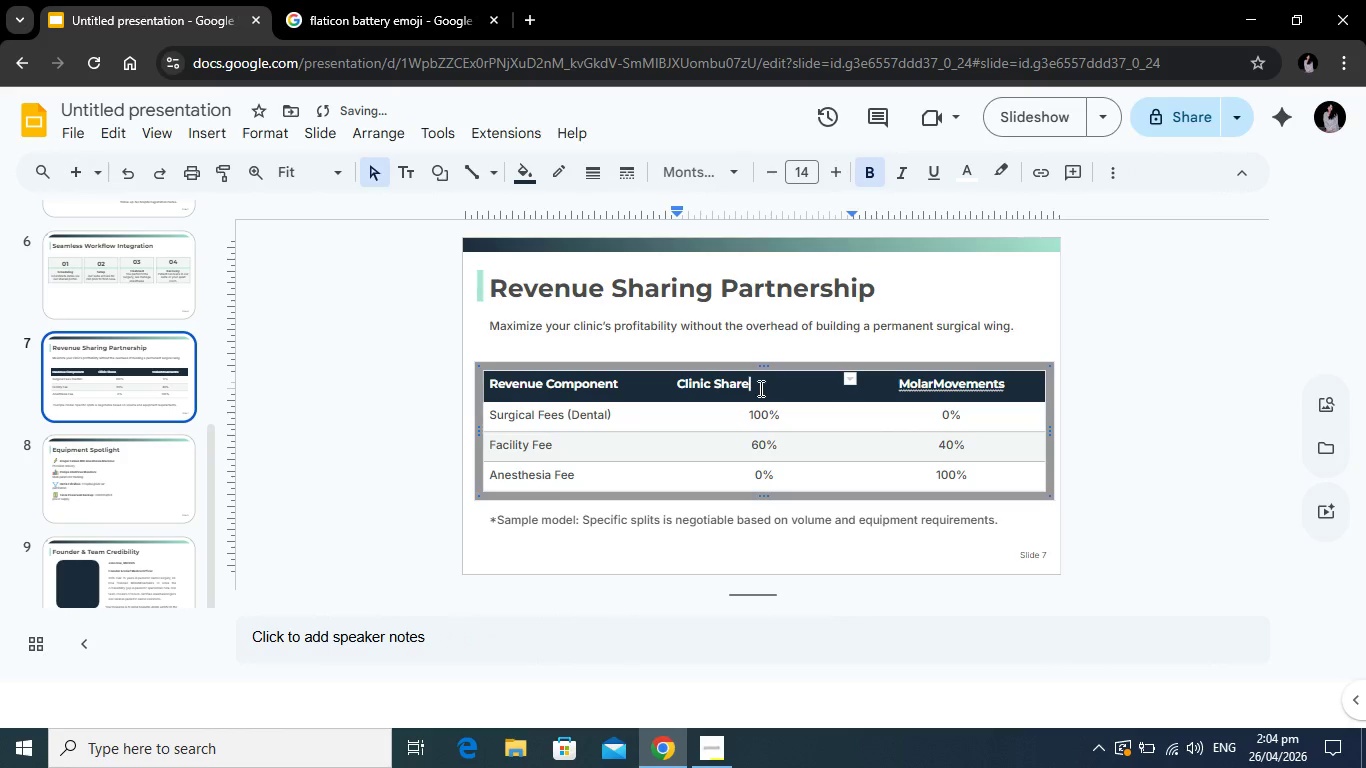 
left_click_drag(start_coordinate=[768, 386], to_coordinate=[503, 379])
 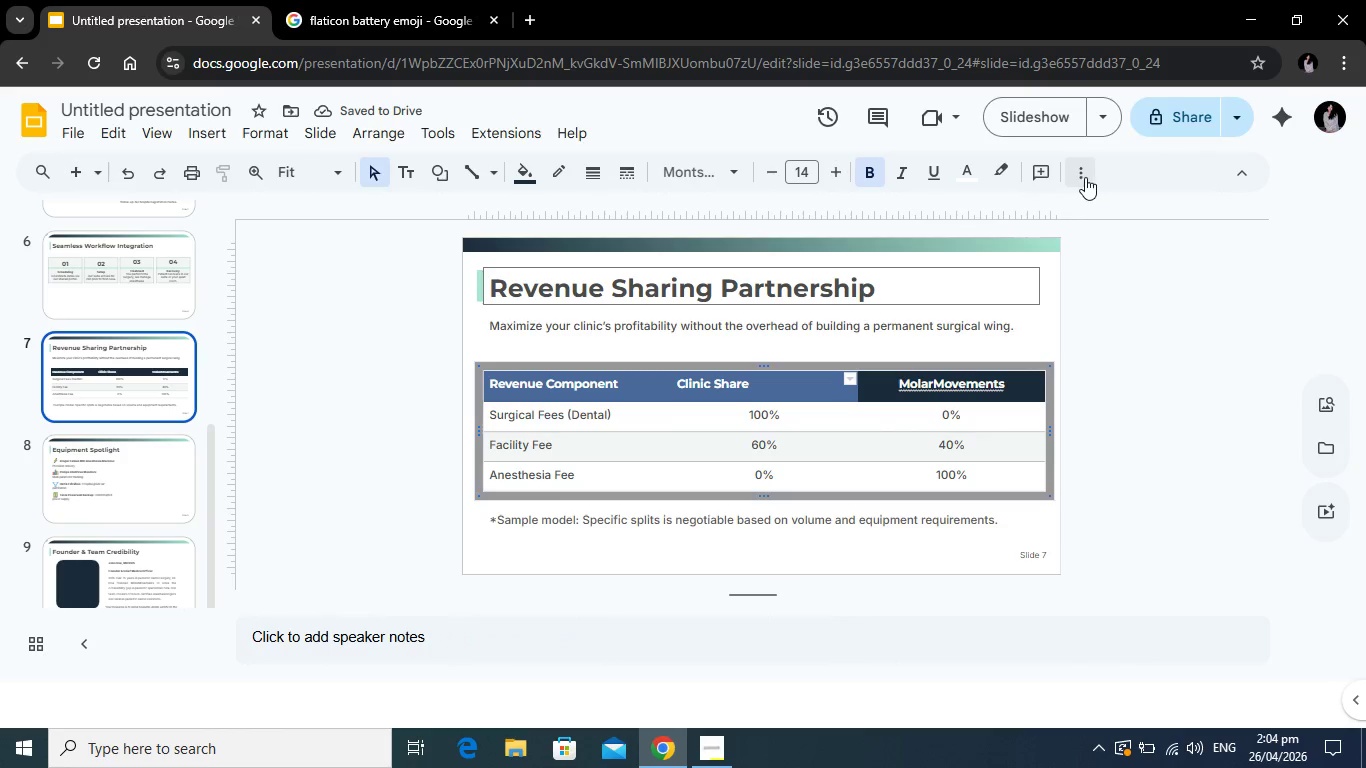 
left_click([1083, 176])
 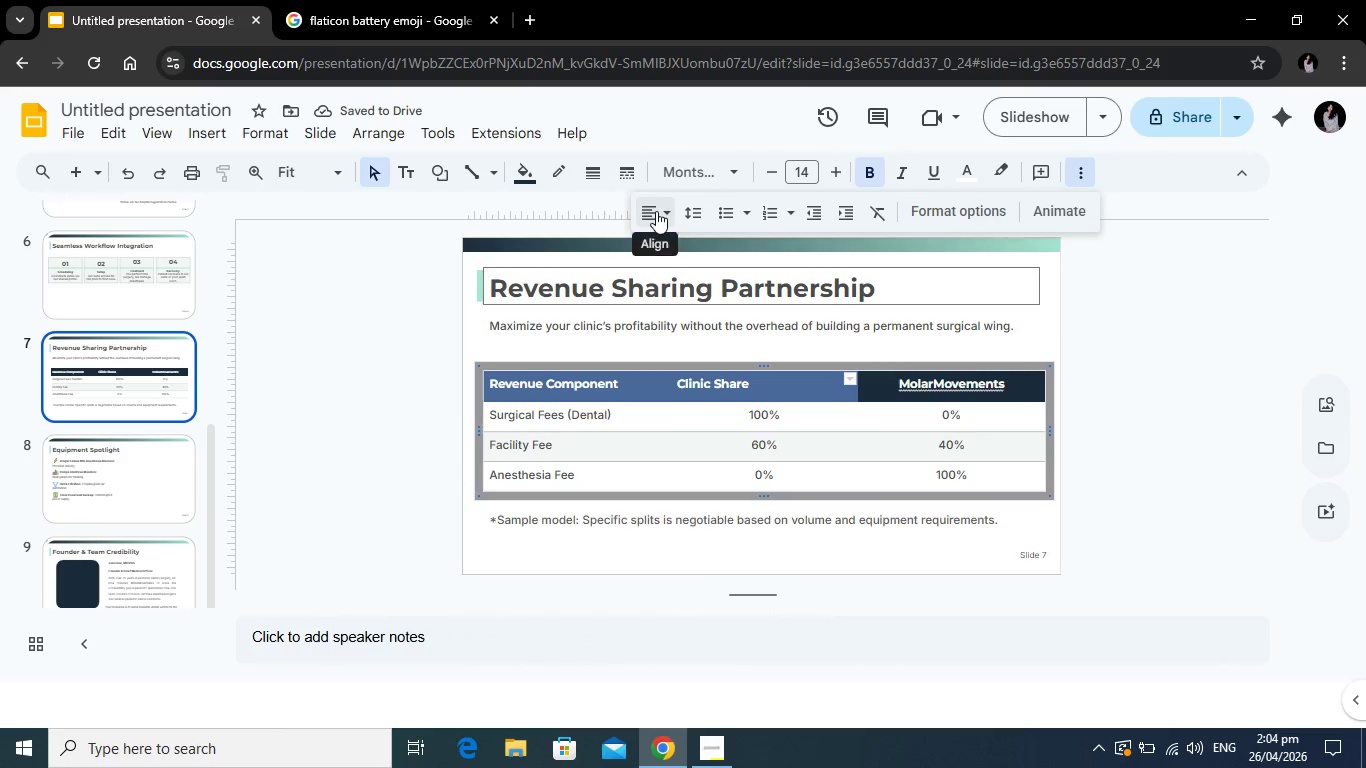 
left_click([656, 211])
 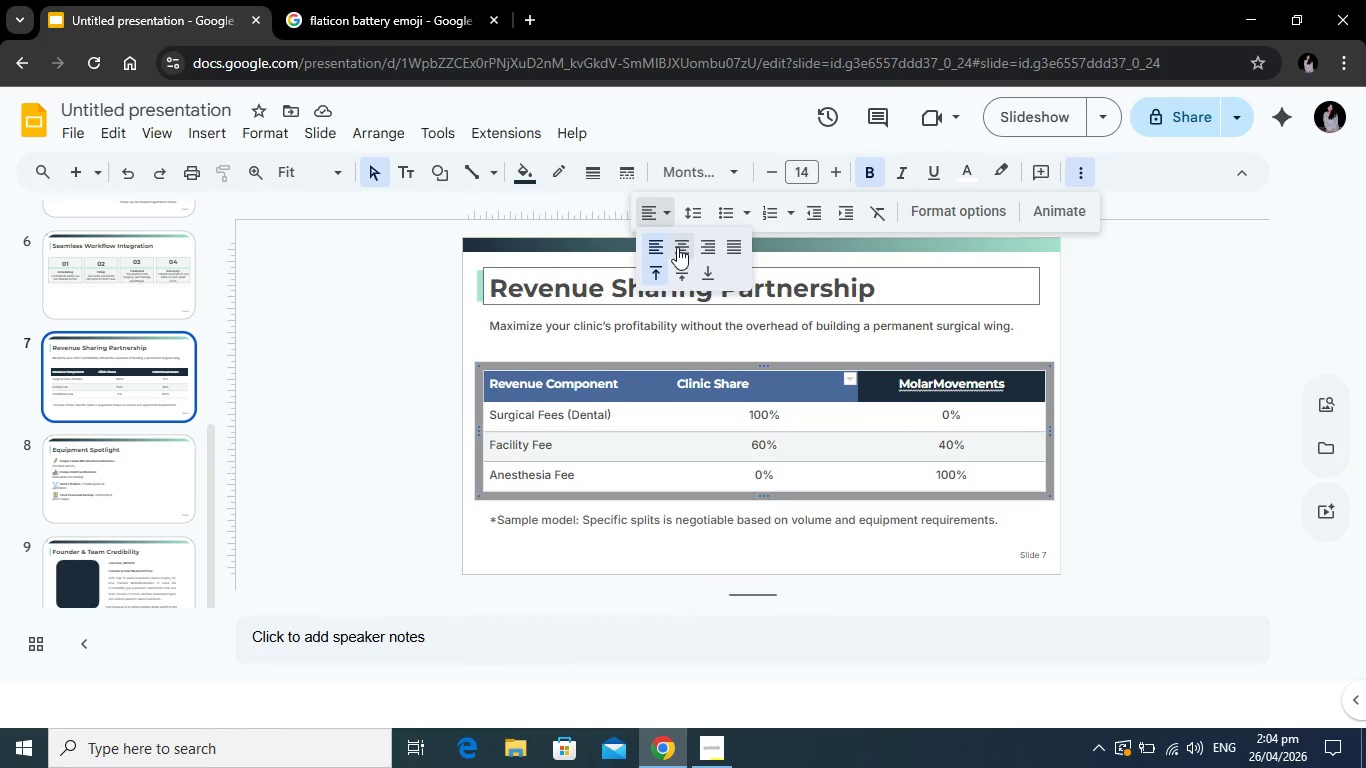 
left_click([677, 247])
 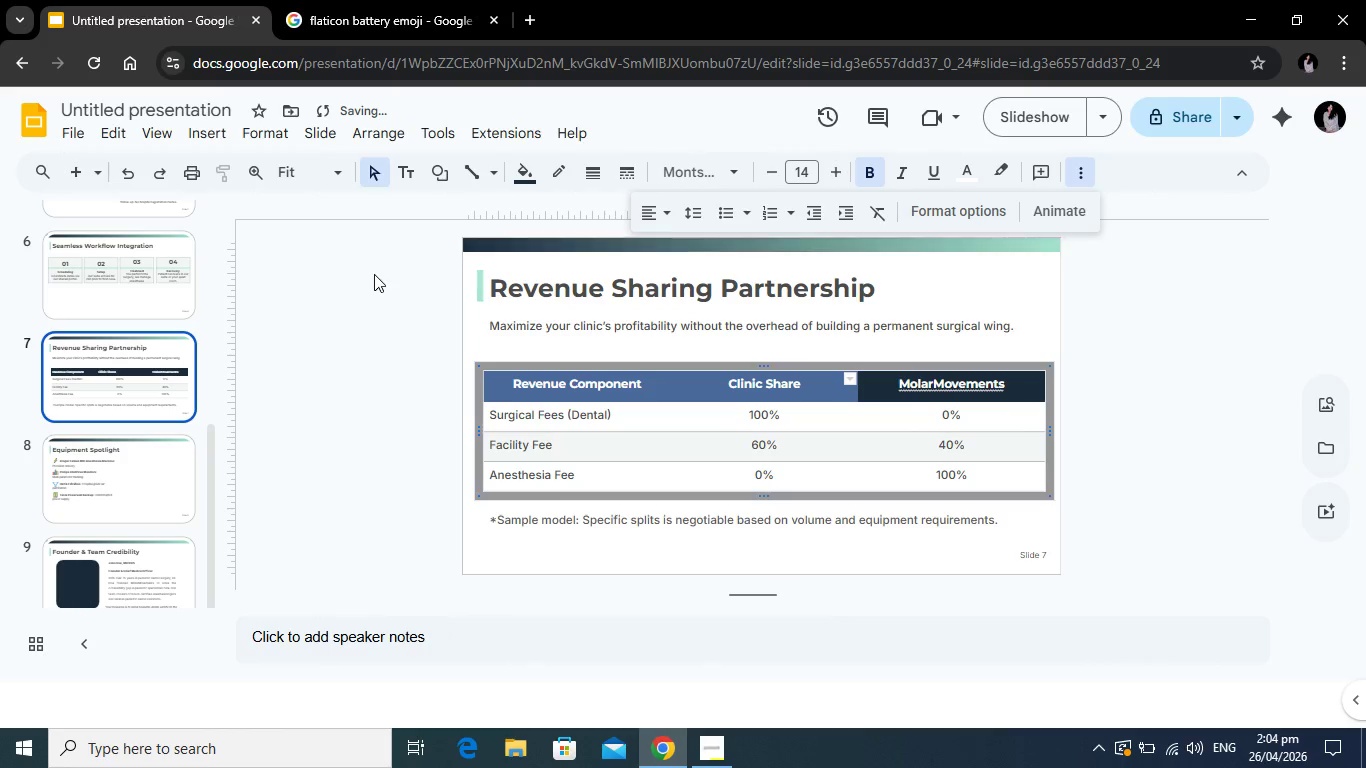 
left_click([374, 274])
 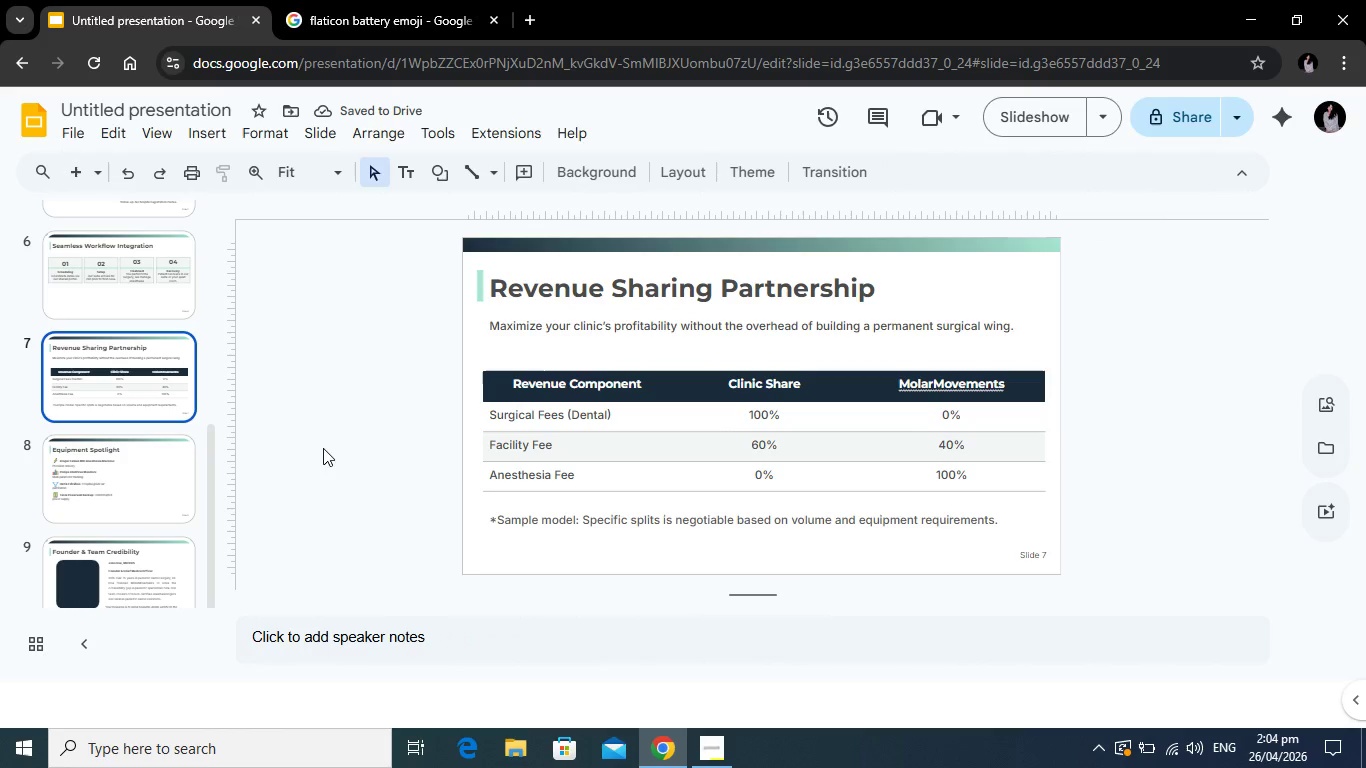 
mouse_move([200, 426])
 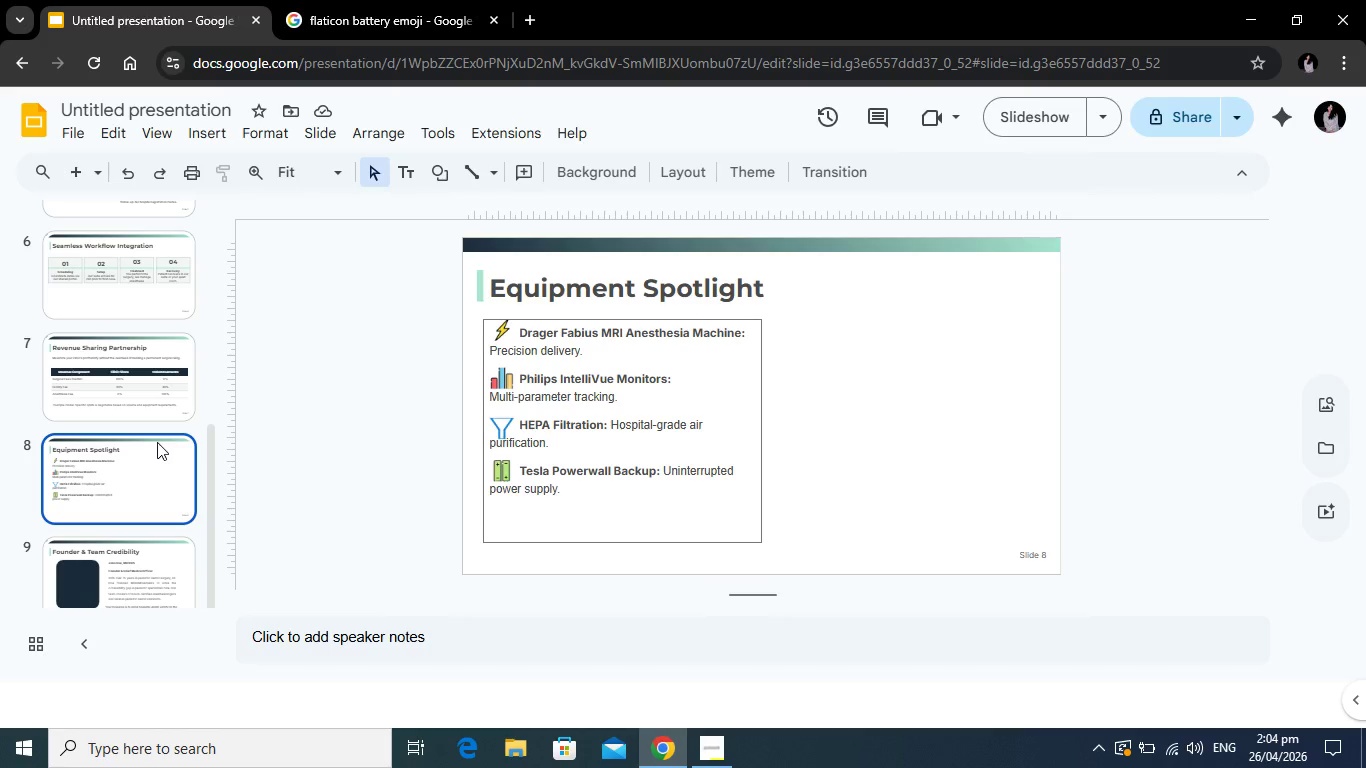 
scroll: coordinate [157, 437], scroll_direction: up, amount: 2.0
 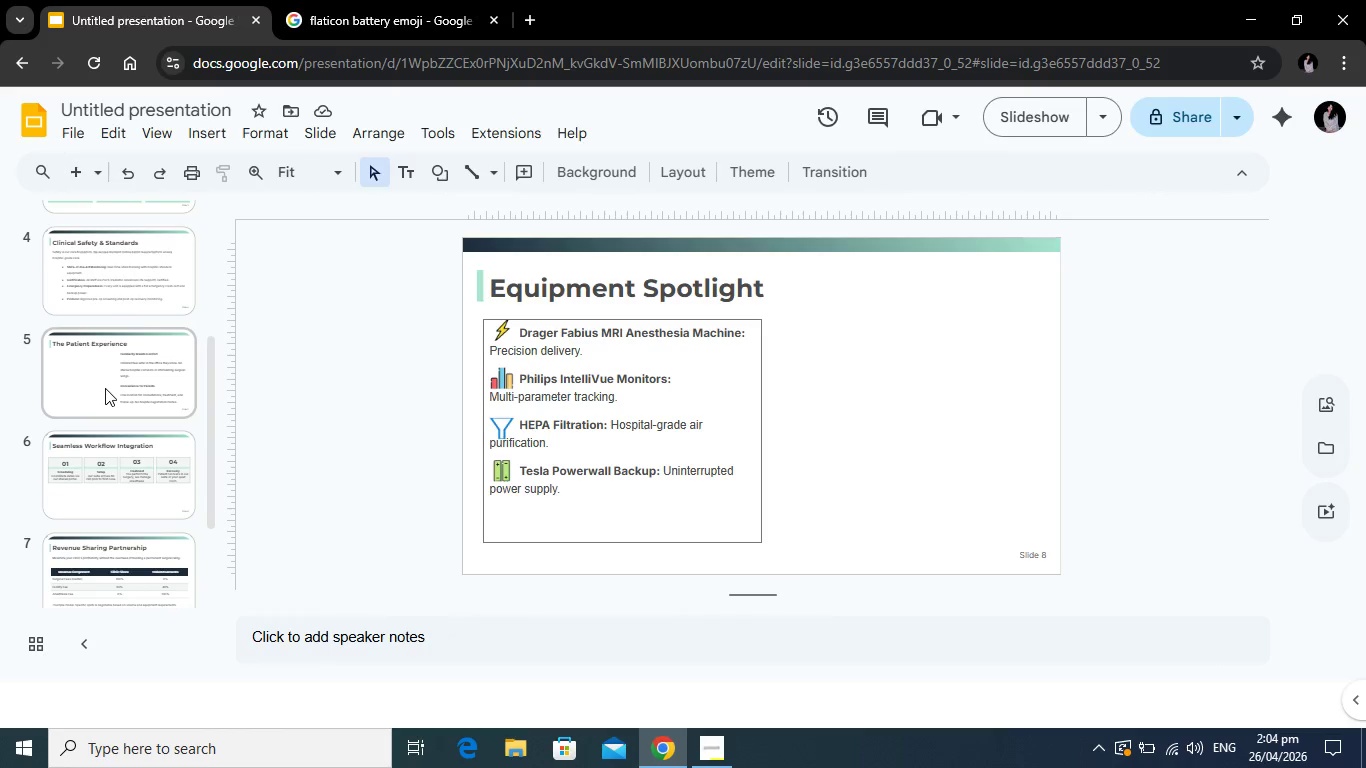 
scroll: coordinate [135, 412], scroll_direction: down, amount: 3.0
 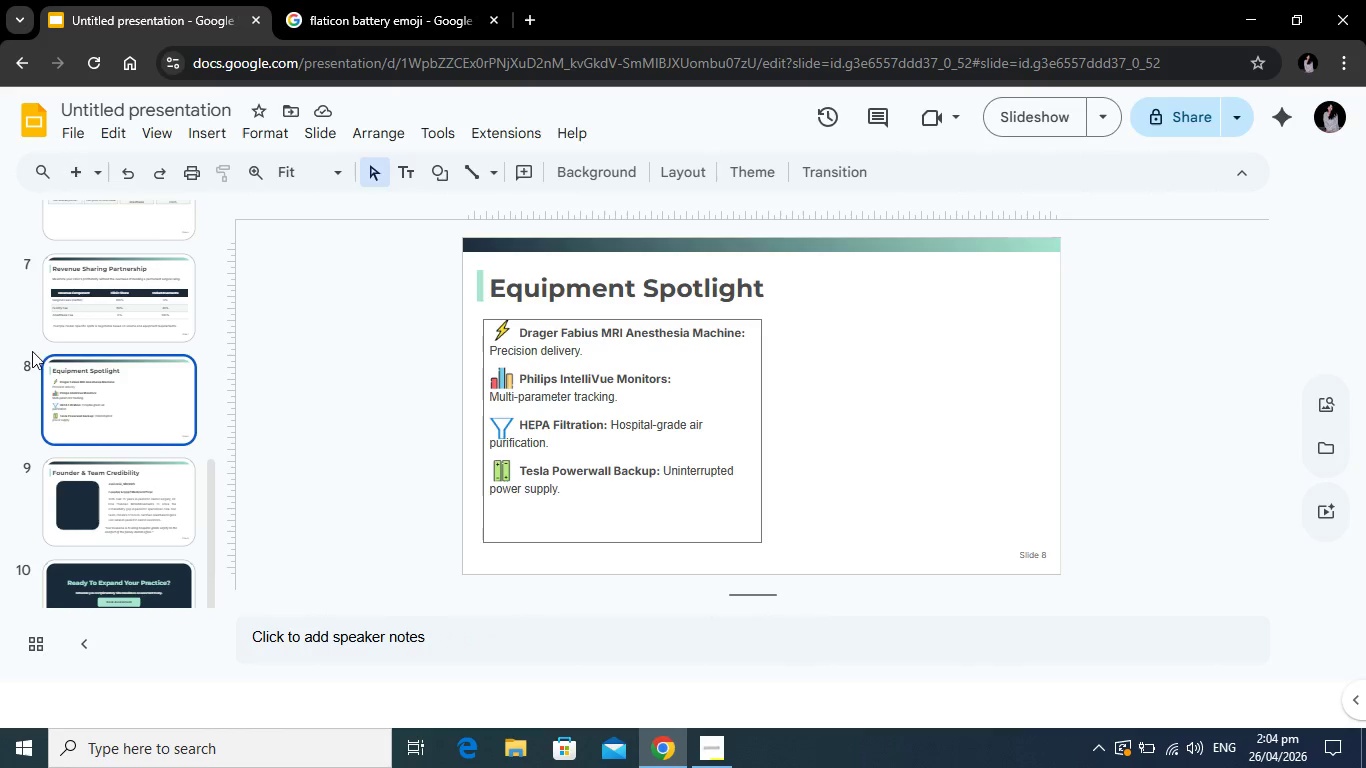 
wait(7.62)
 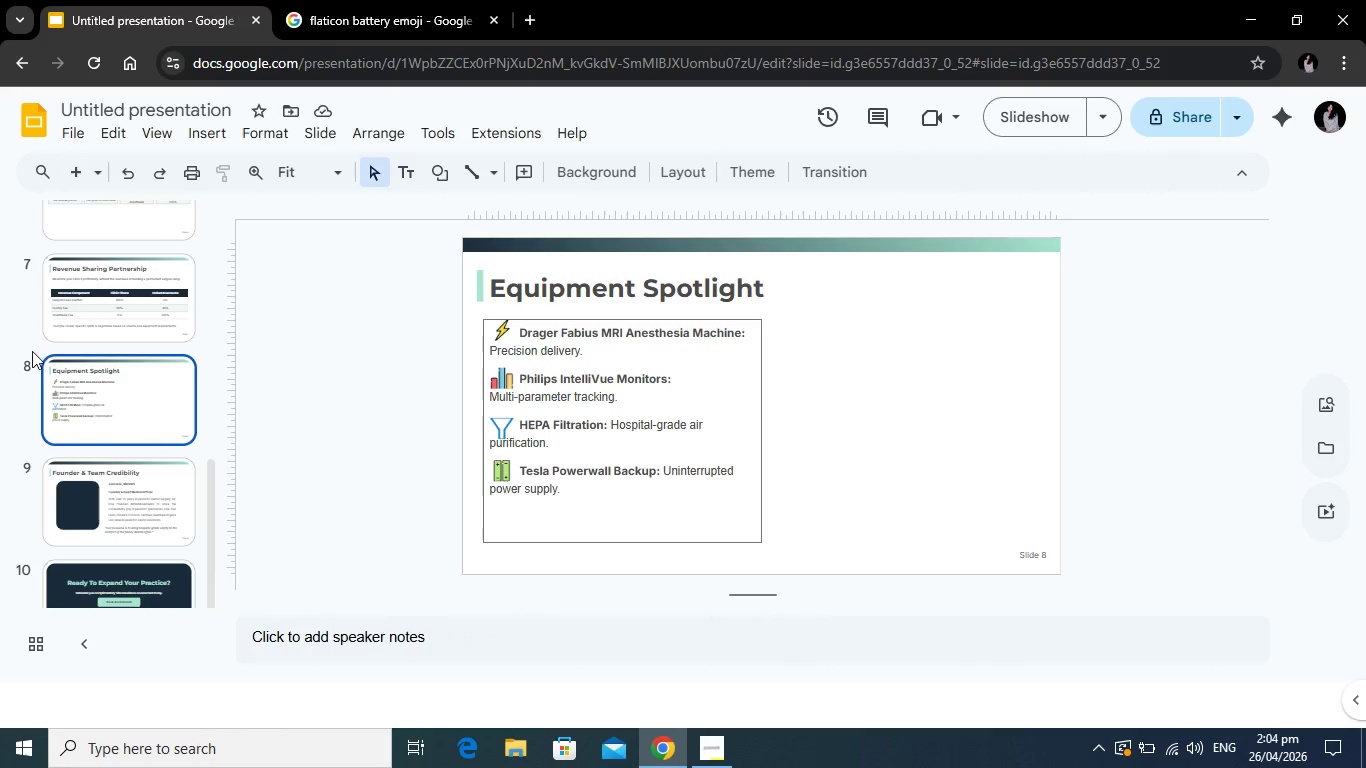 
left_click([209, 131])
 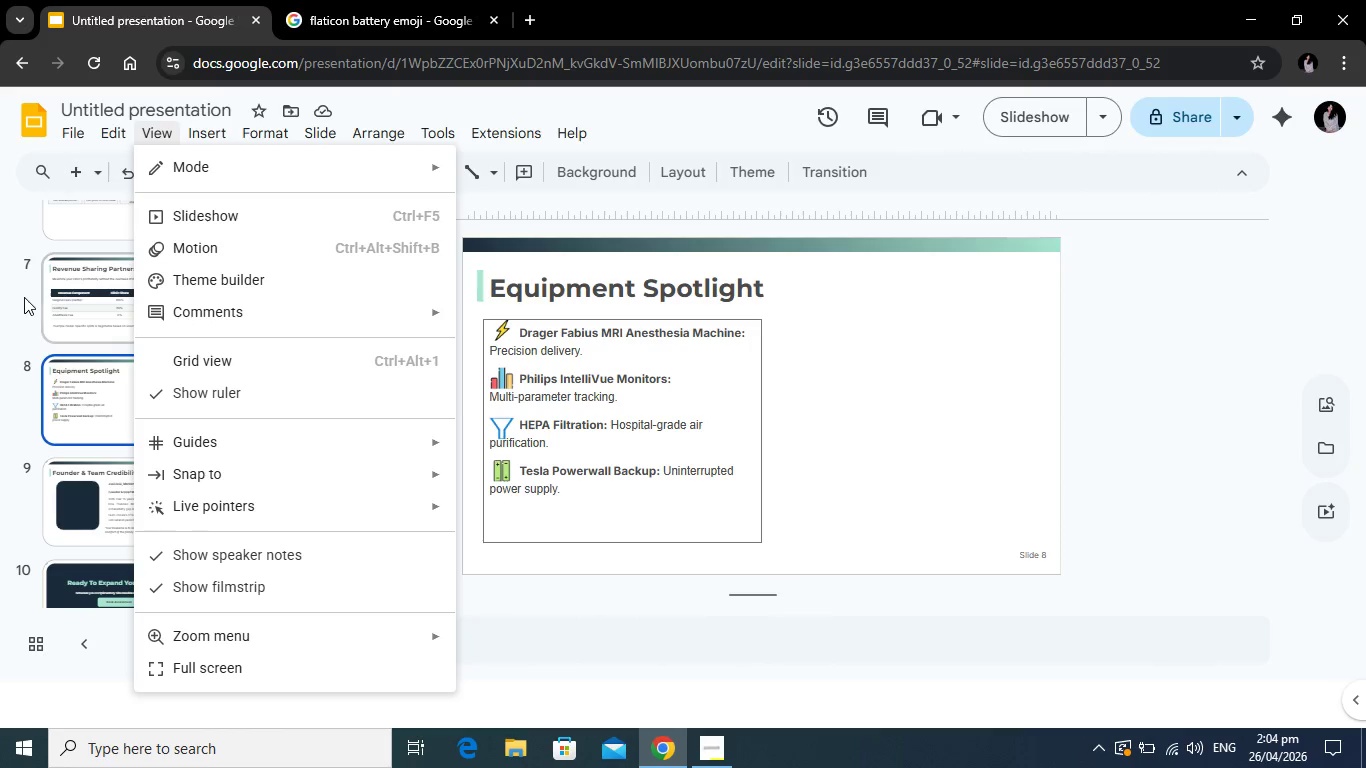 
scroll: coordinate [48, 301], scroll_direction: up, amount: 3.0
 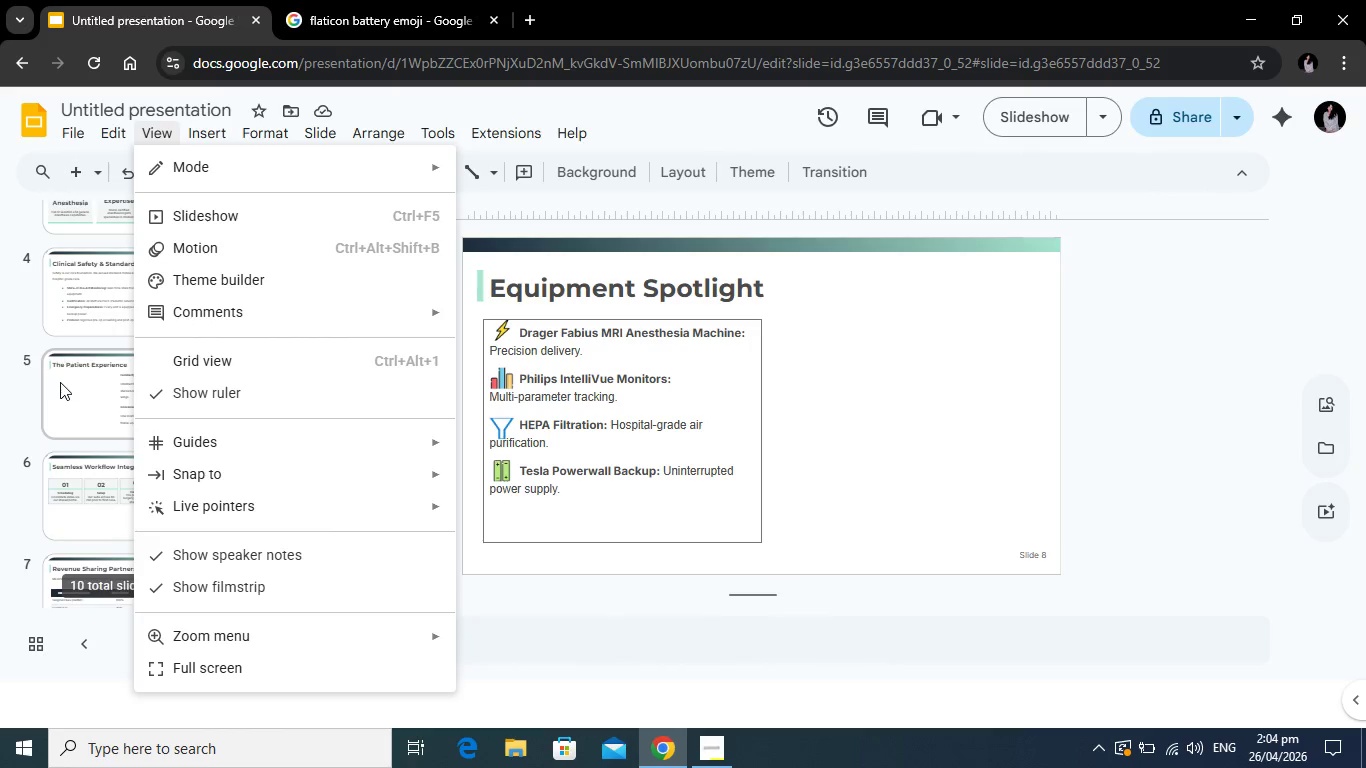 
left_click([60, 382])
 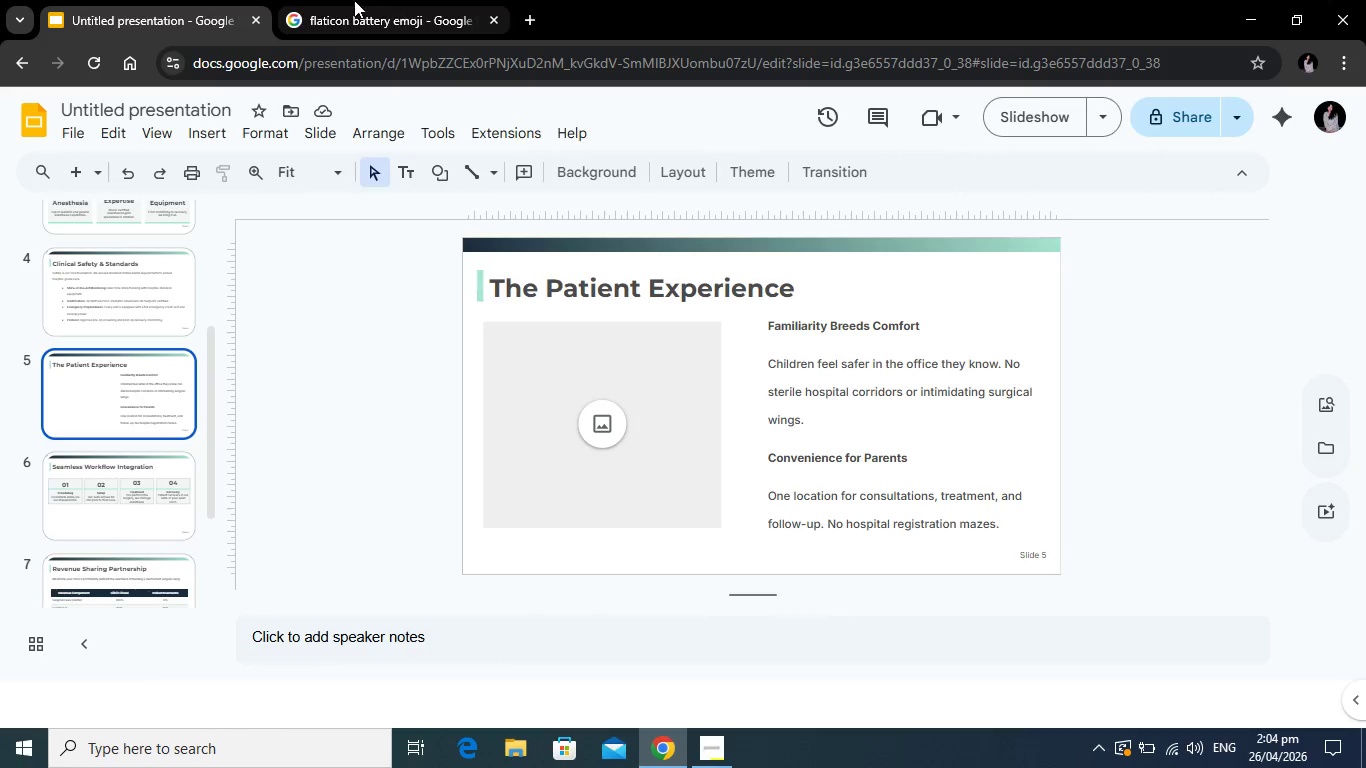 
left_click([354, 0])
 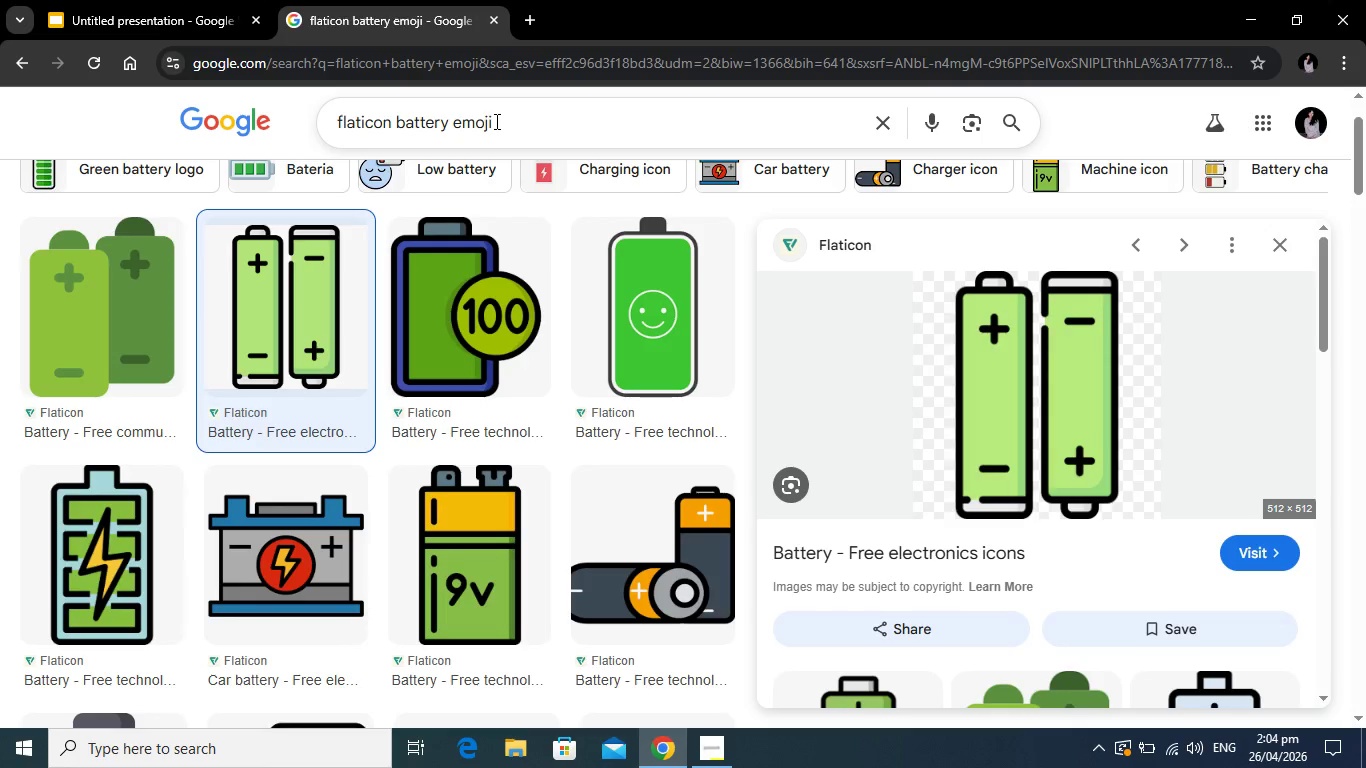 
left_click_drag(start_coordinate=[492, 121], to_coordinate=[336, 116])
 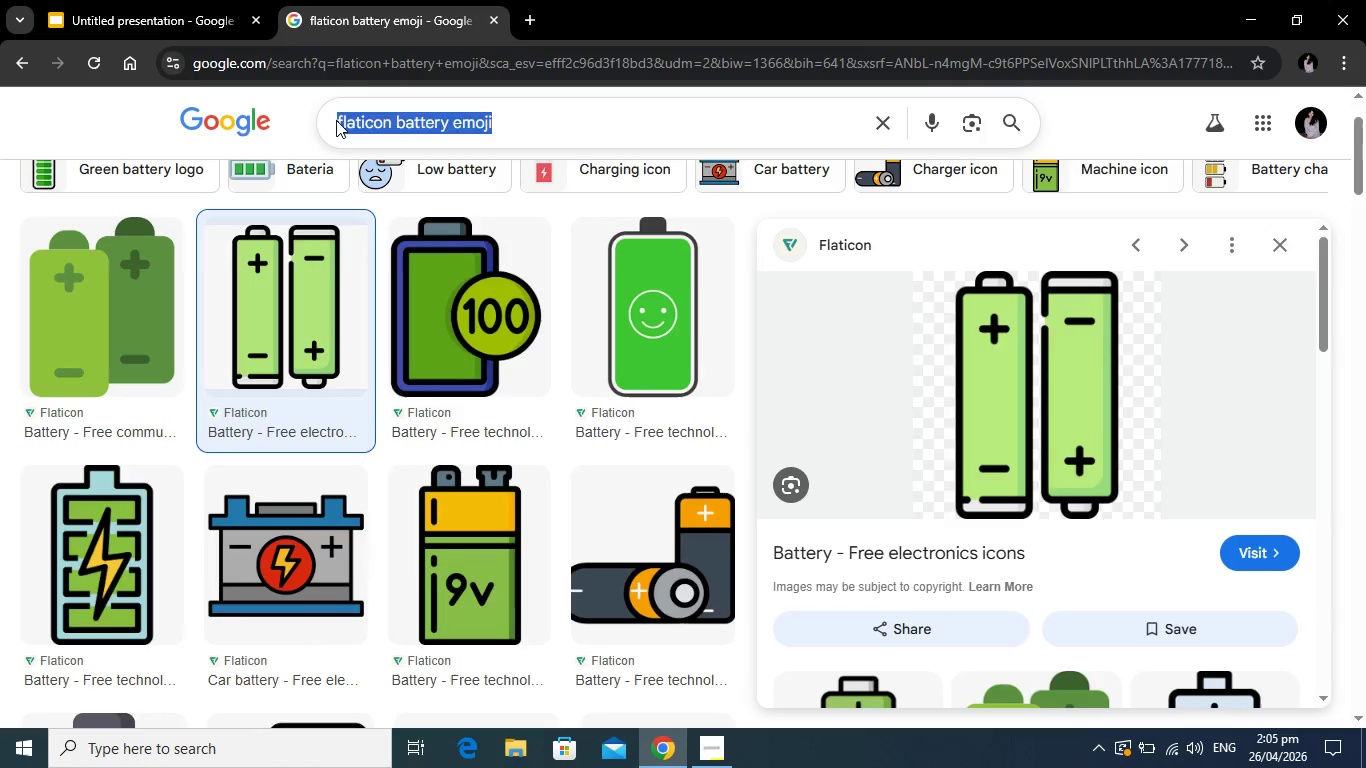 
type(unspla)
key(Backspace)
key(Backspace)
key(Backspace)
key(Backspace)
key(Backspace)
type(splashe/pexels )
 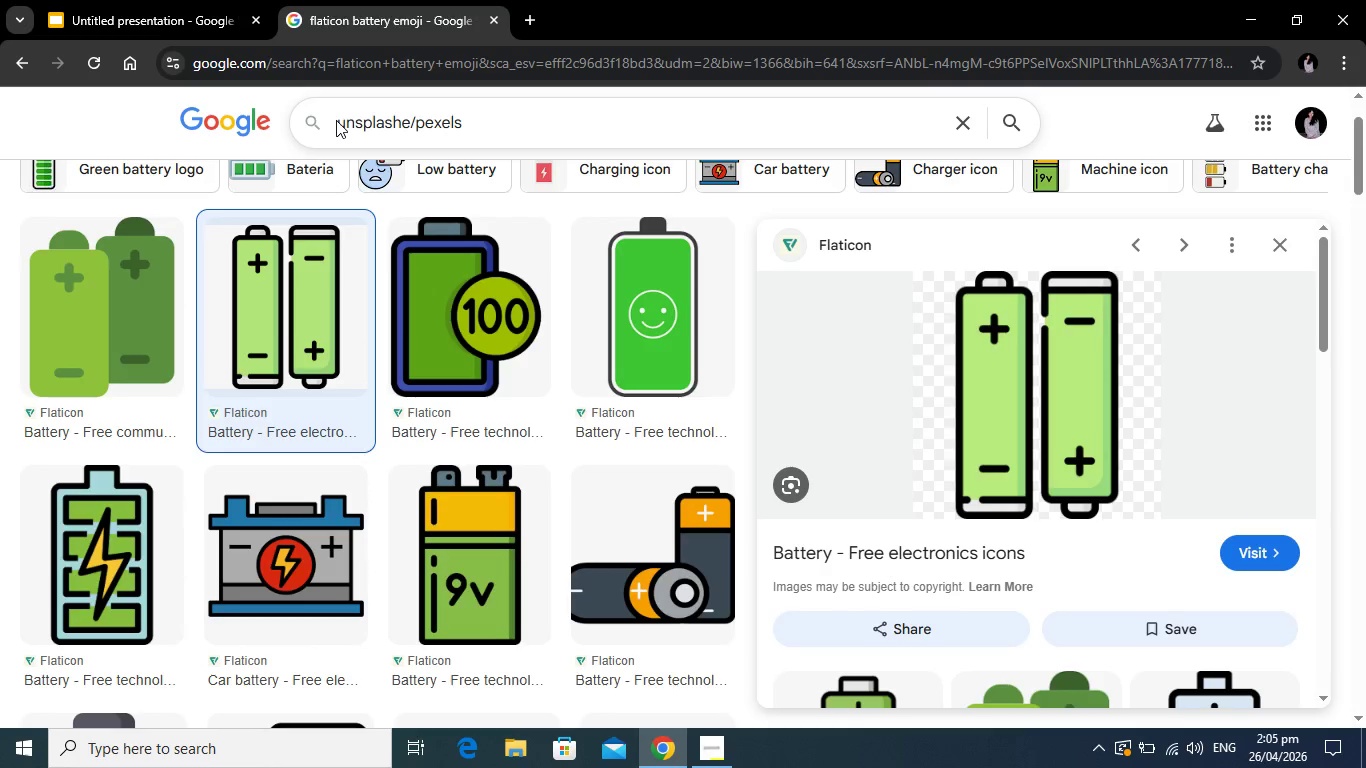 
left_click([407, 125])
 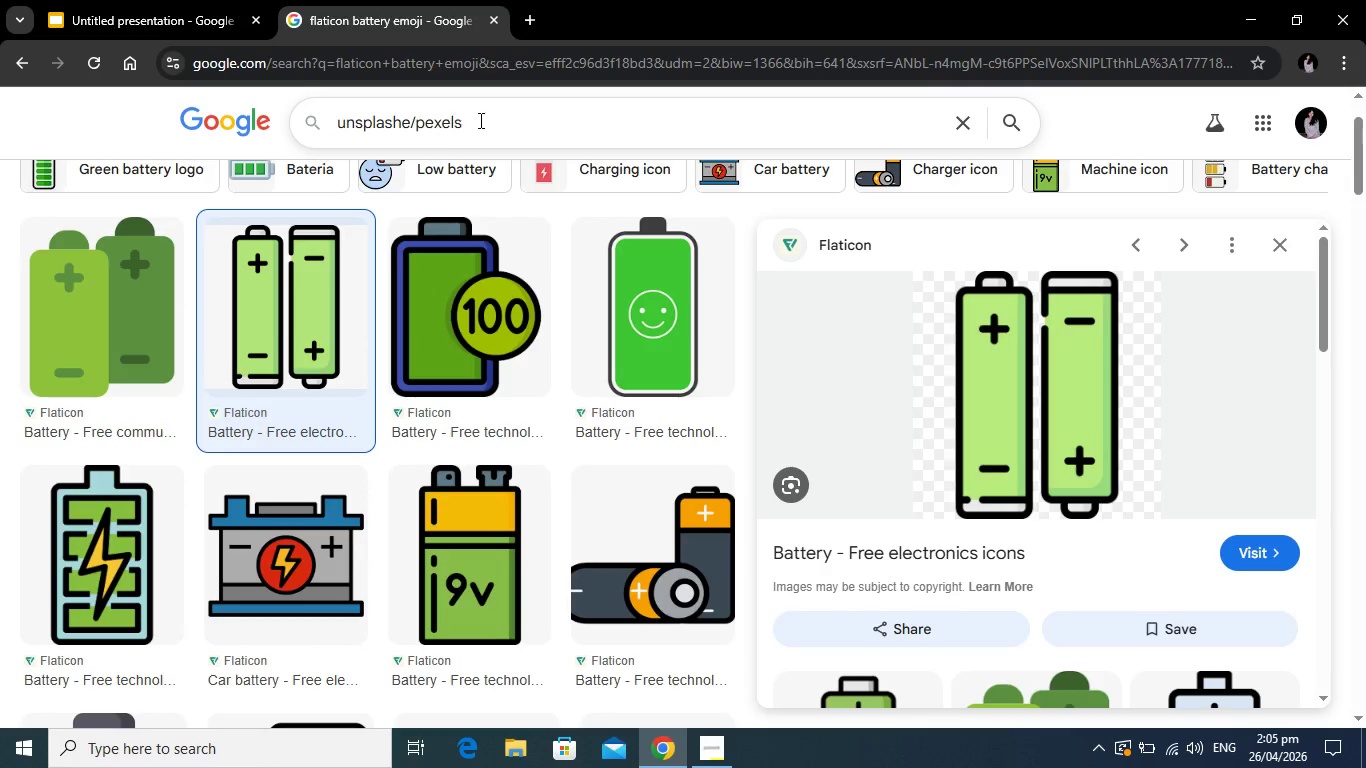 
key(D)
 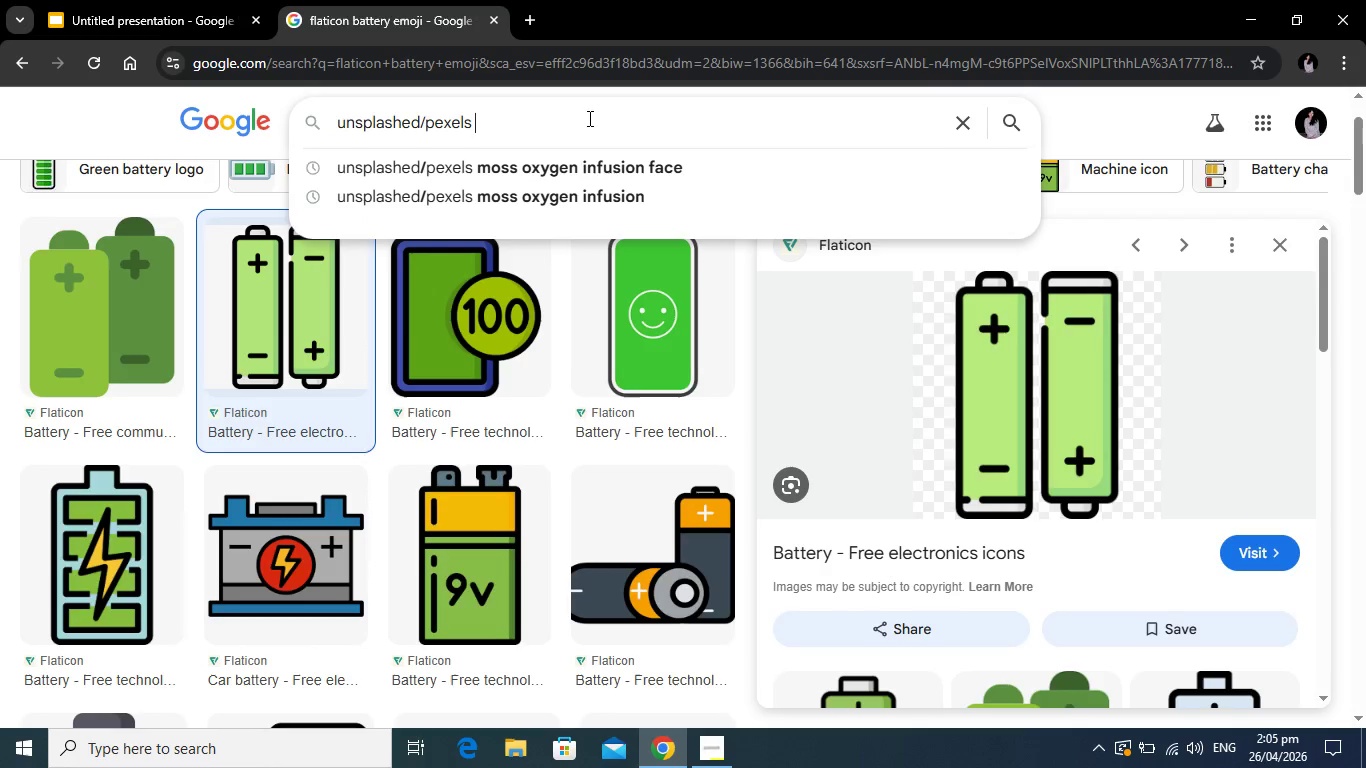 
left_click([588, 118])
 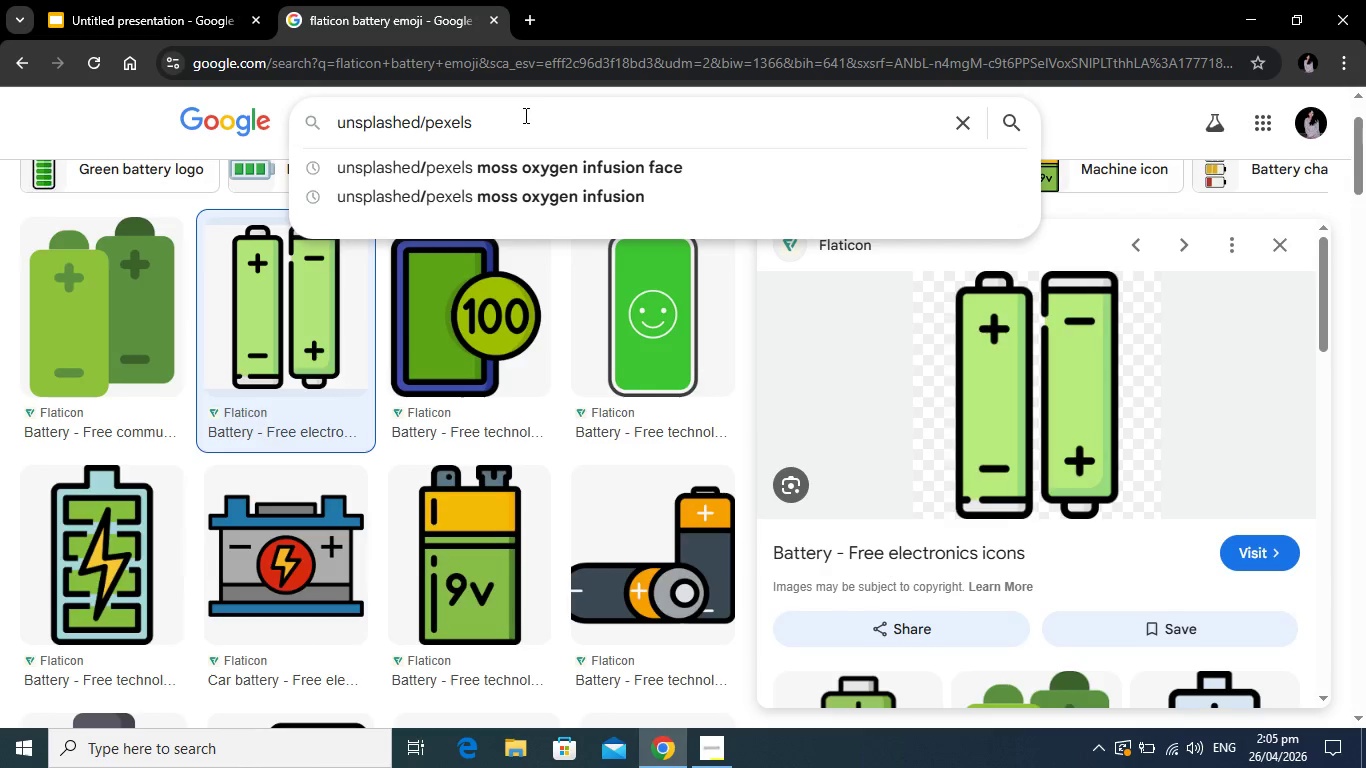 
type(child)
 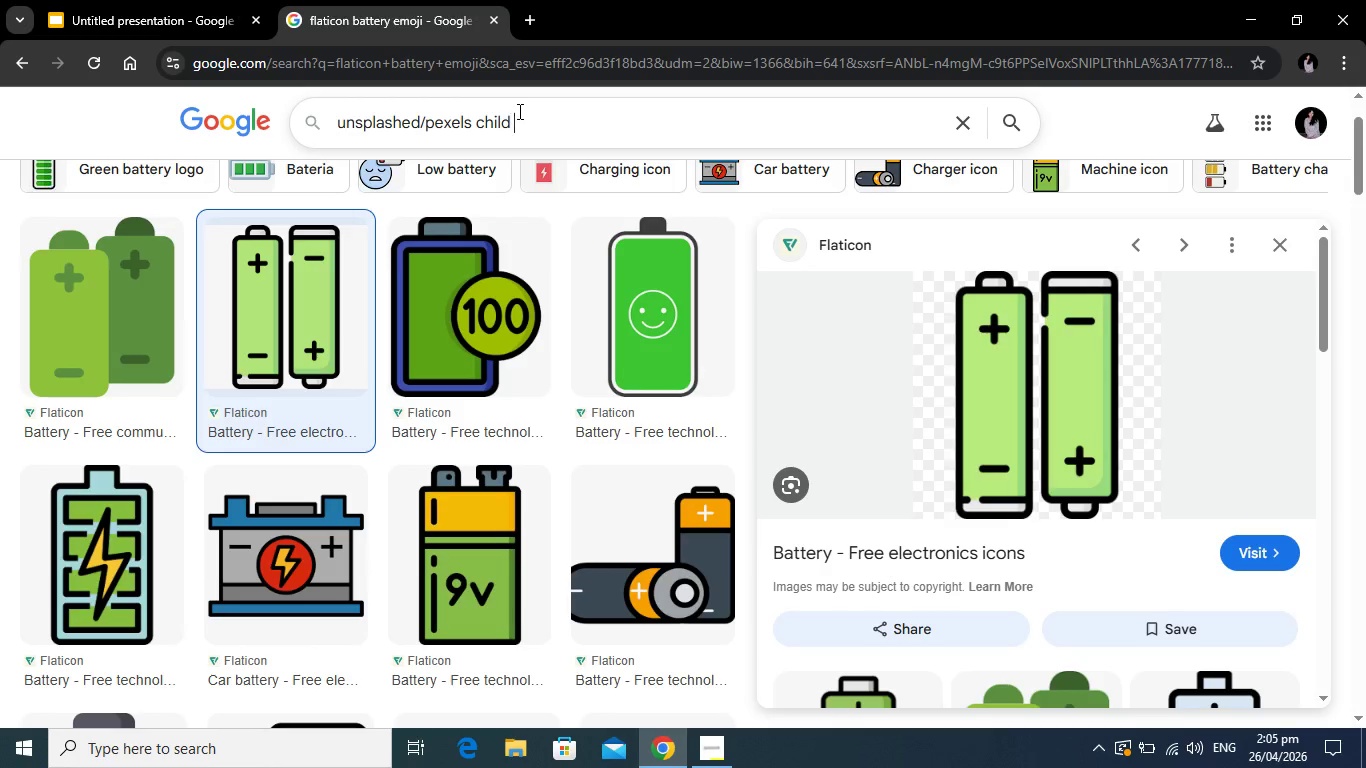 
type( and parent smiling in )
 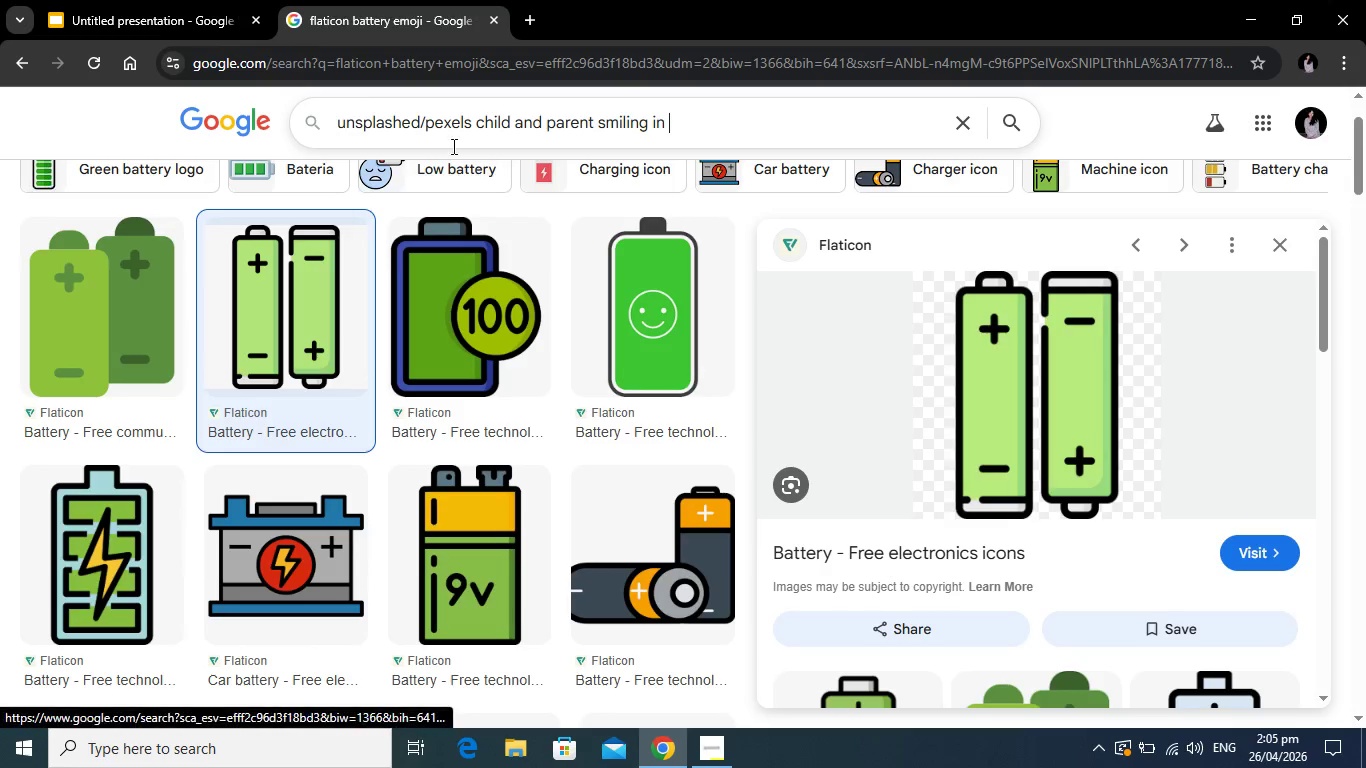 
type(dental office)
 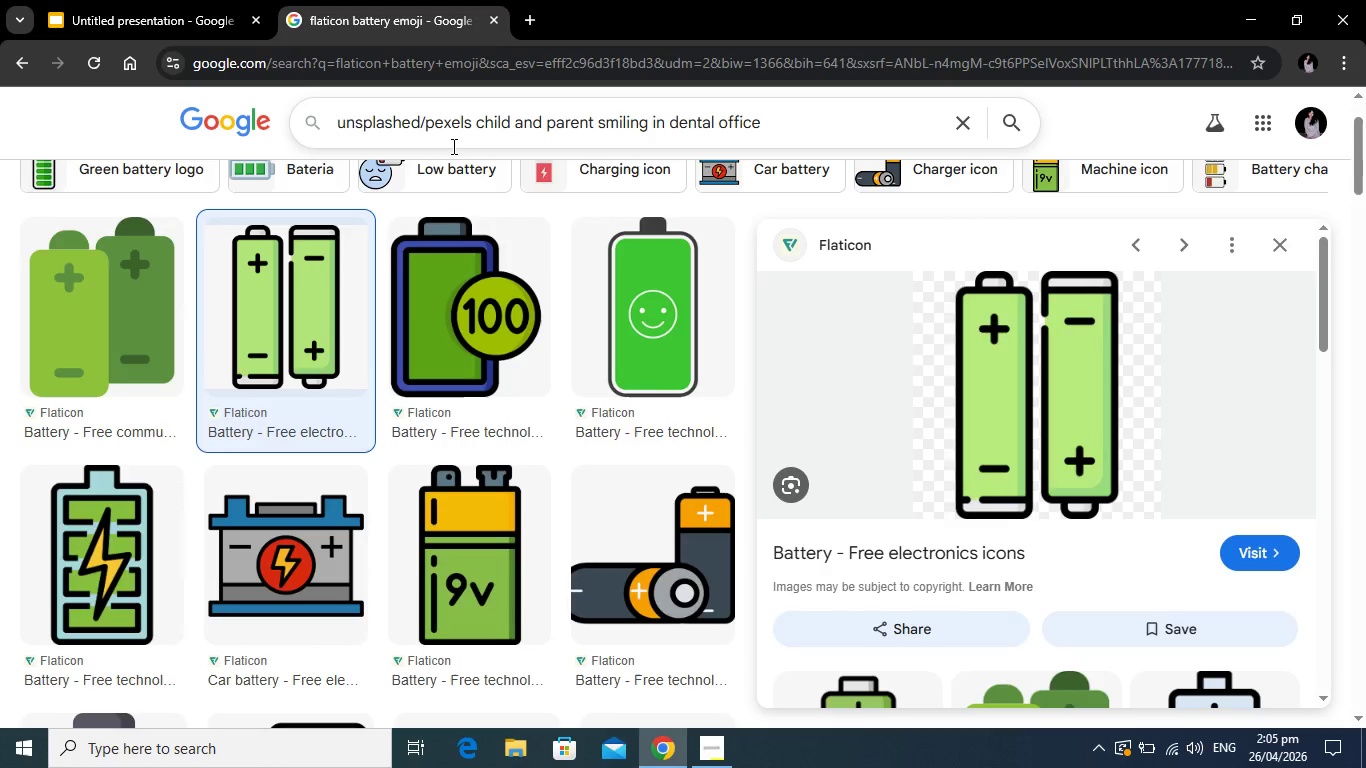 
key(Enter)
 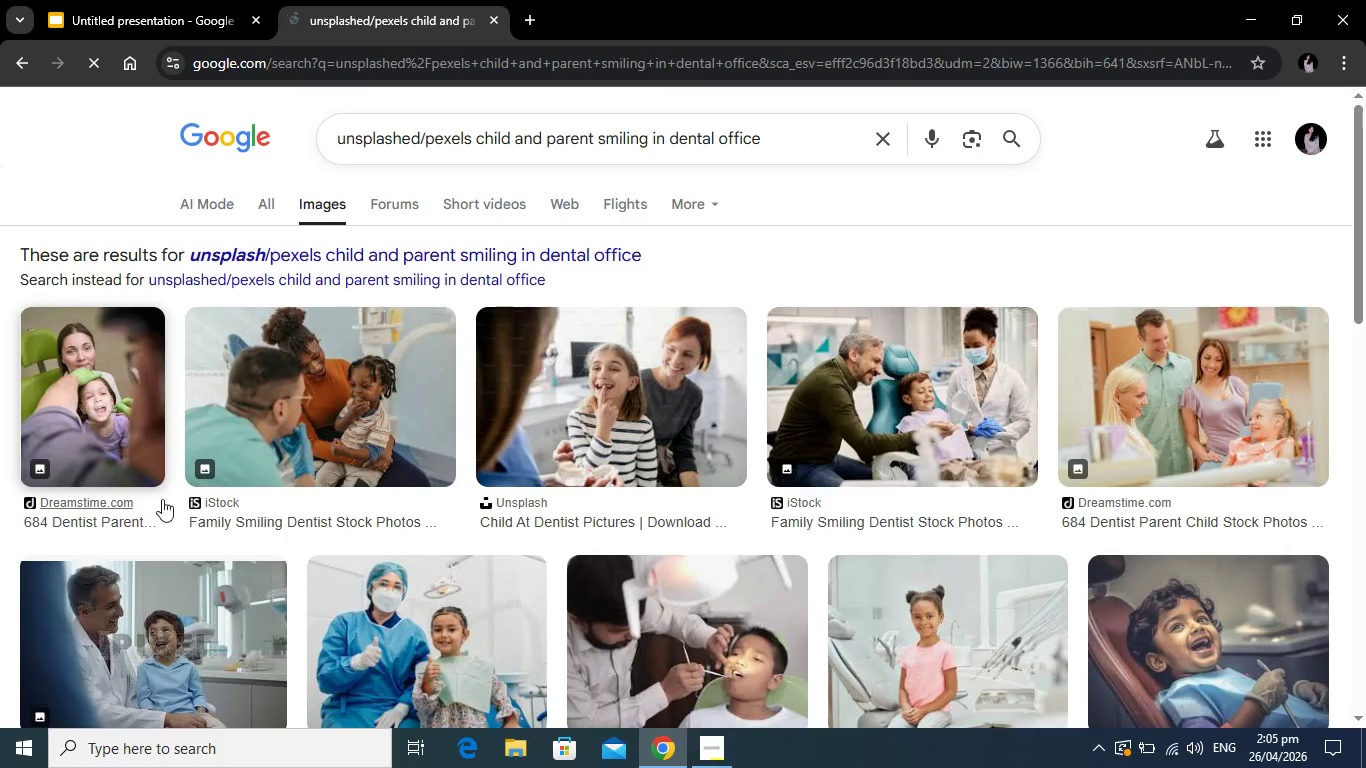 
scroll: coordinate [291, 430], scroll_direction: down, amount: 7.0
 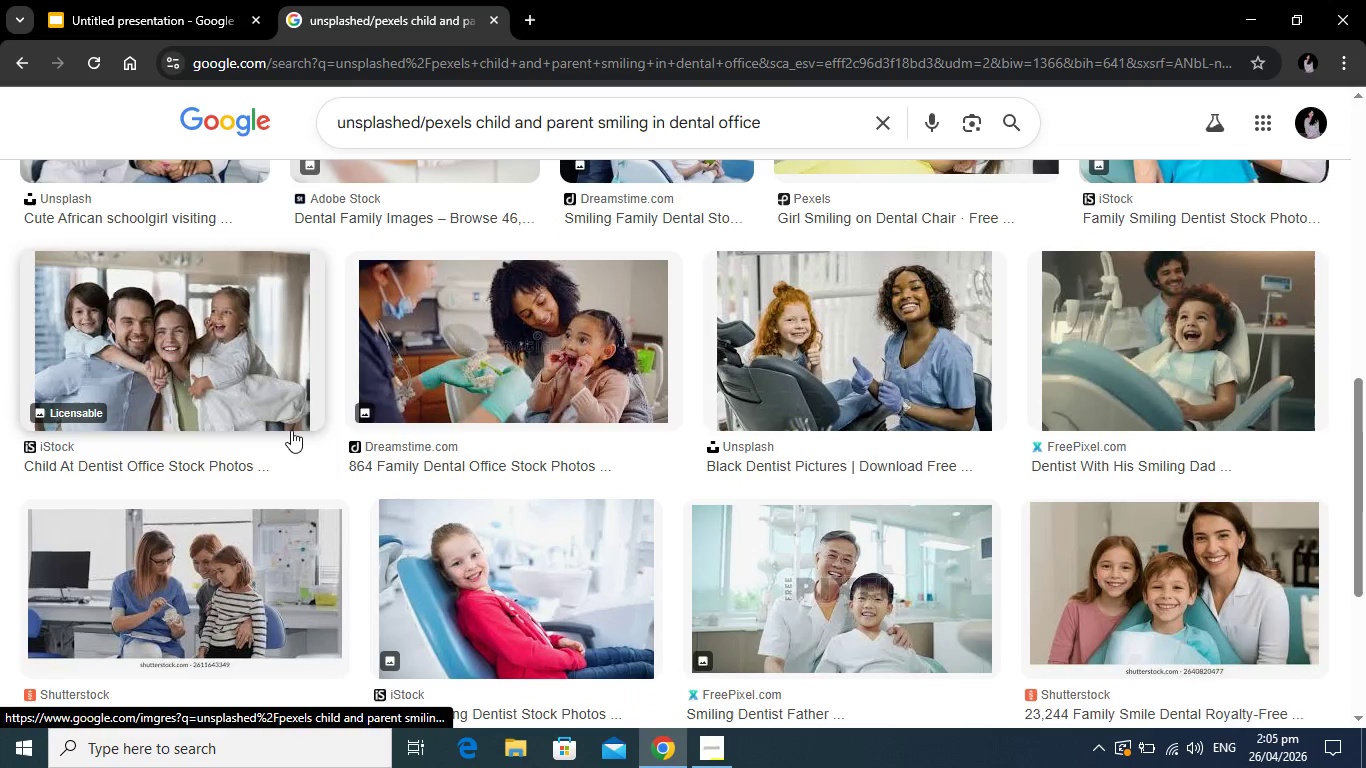 
scroll: coordinate [297, 430], scroll_direction: down, amount: 2.0
 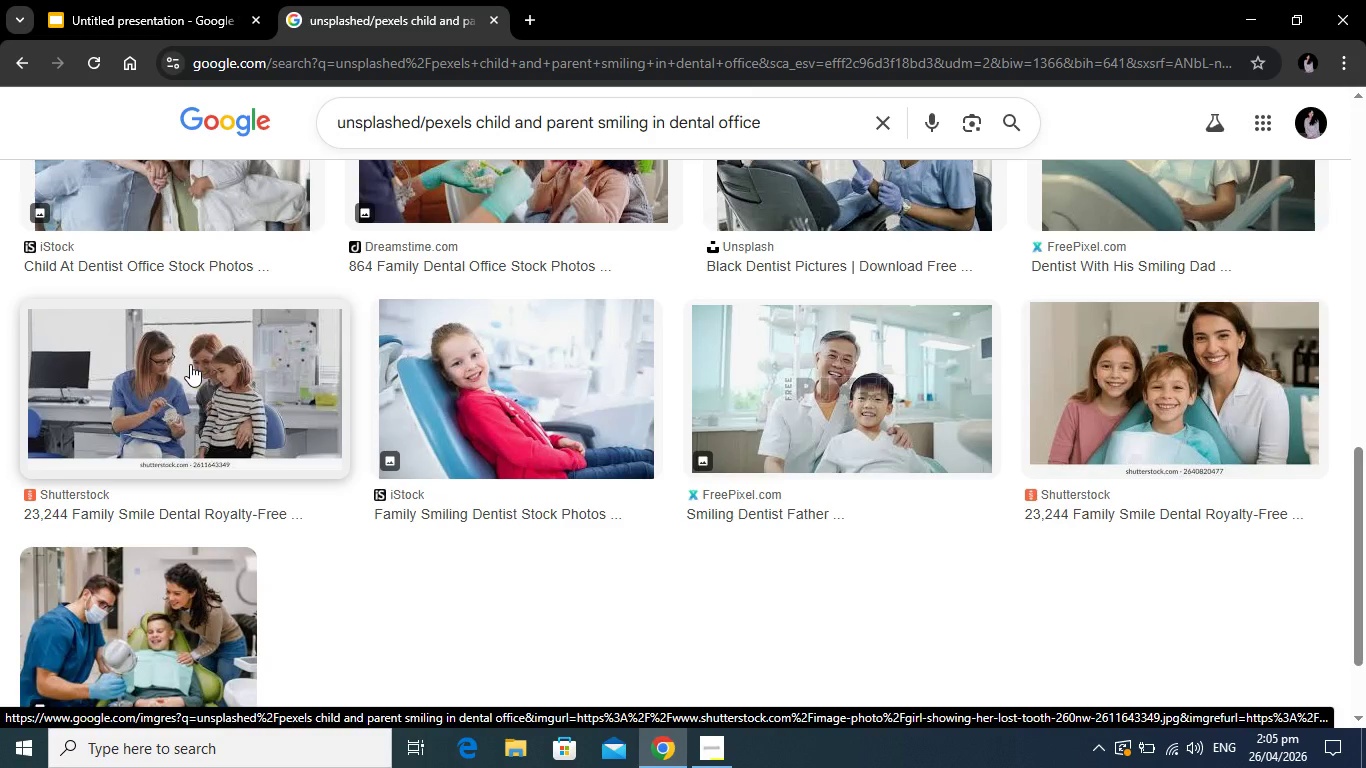 
left_click([206, 371])
 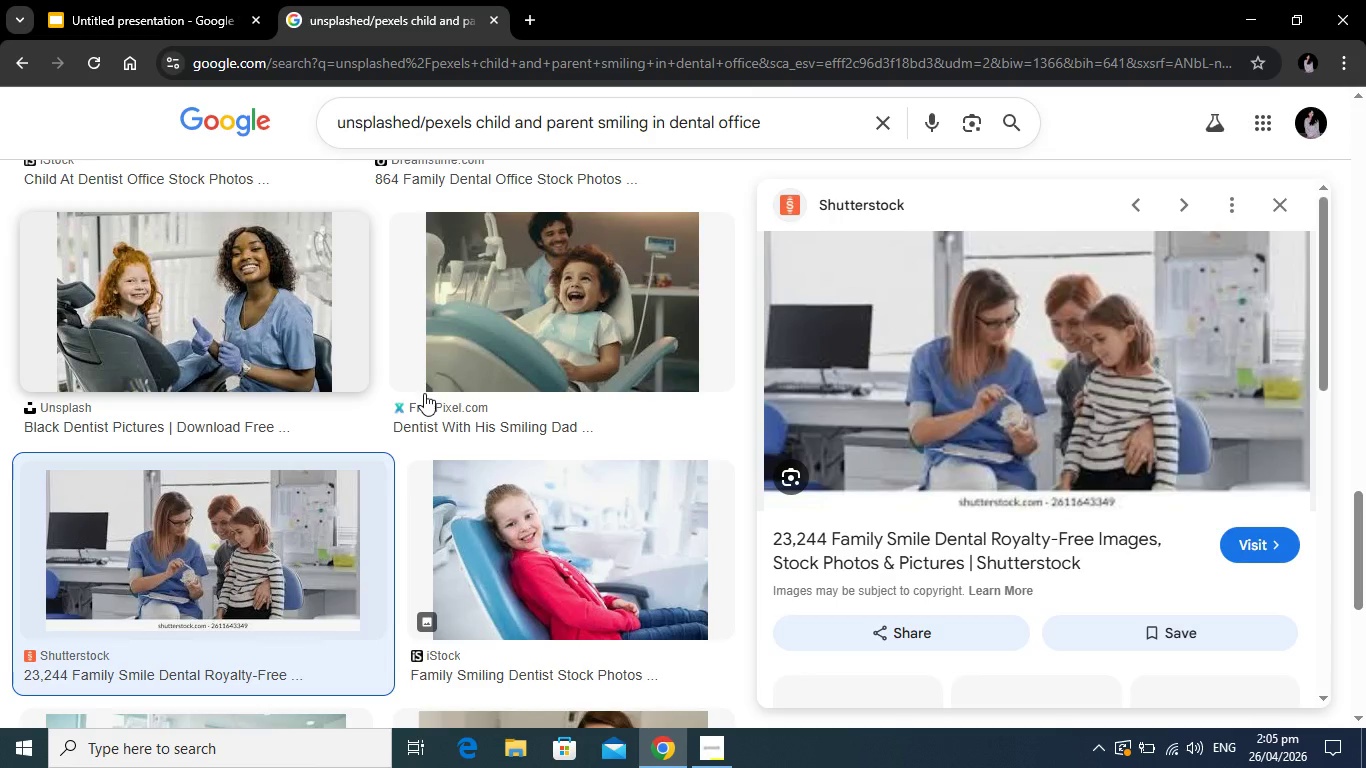 
left_click([1275, 208])
 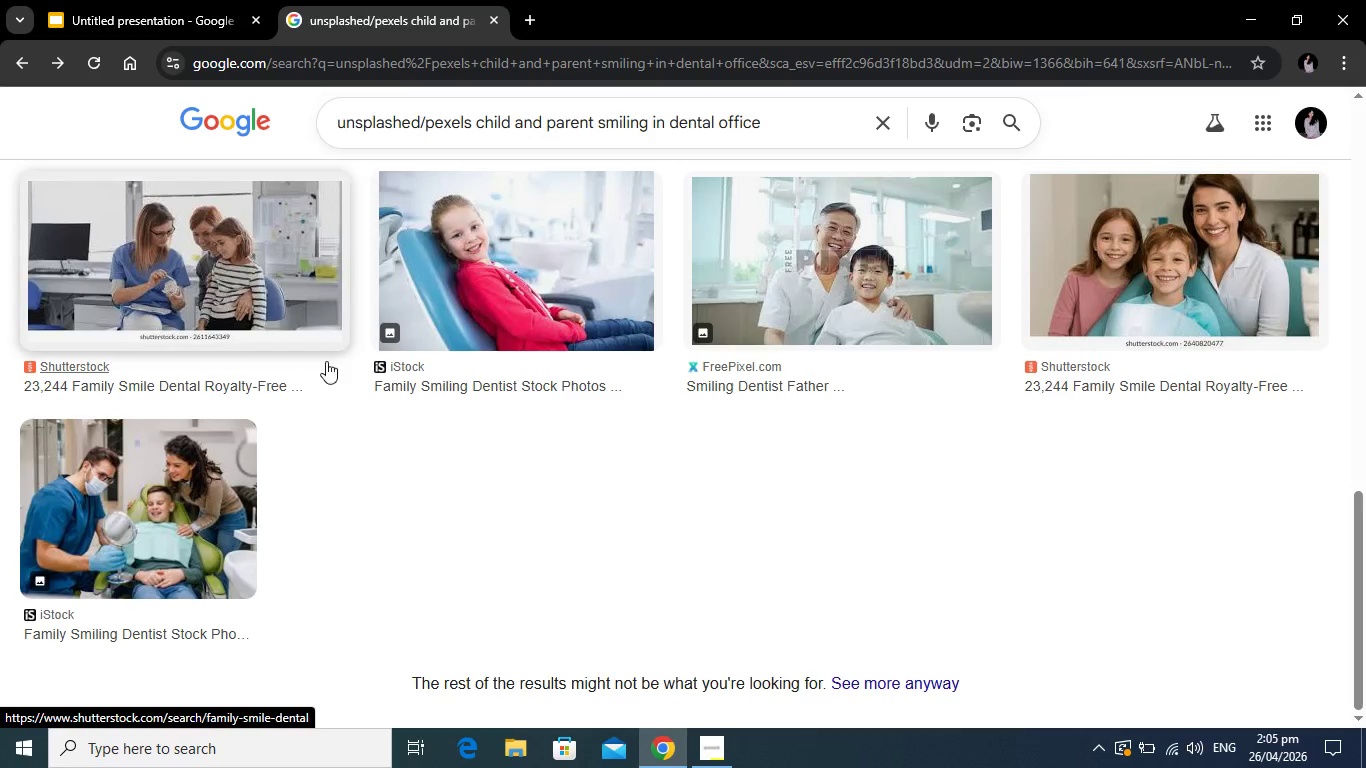 
scroll: coordinate [342, 361], scroll_direction: down, amount: 3.0
 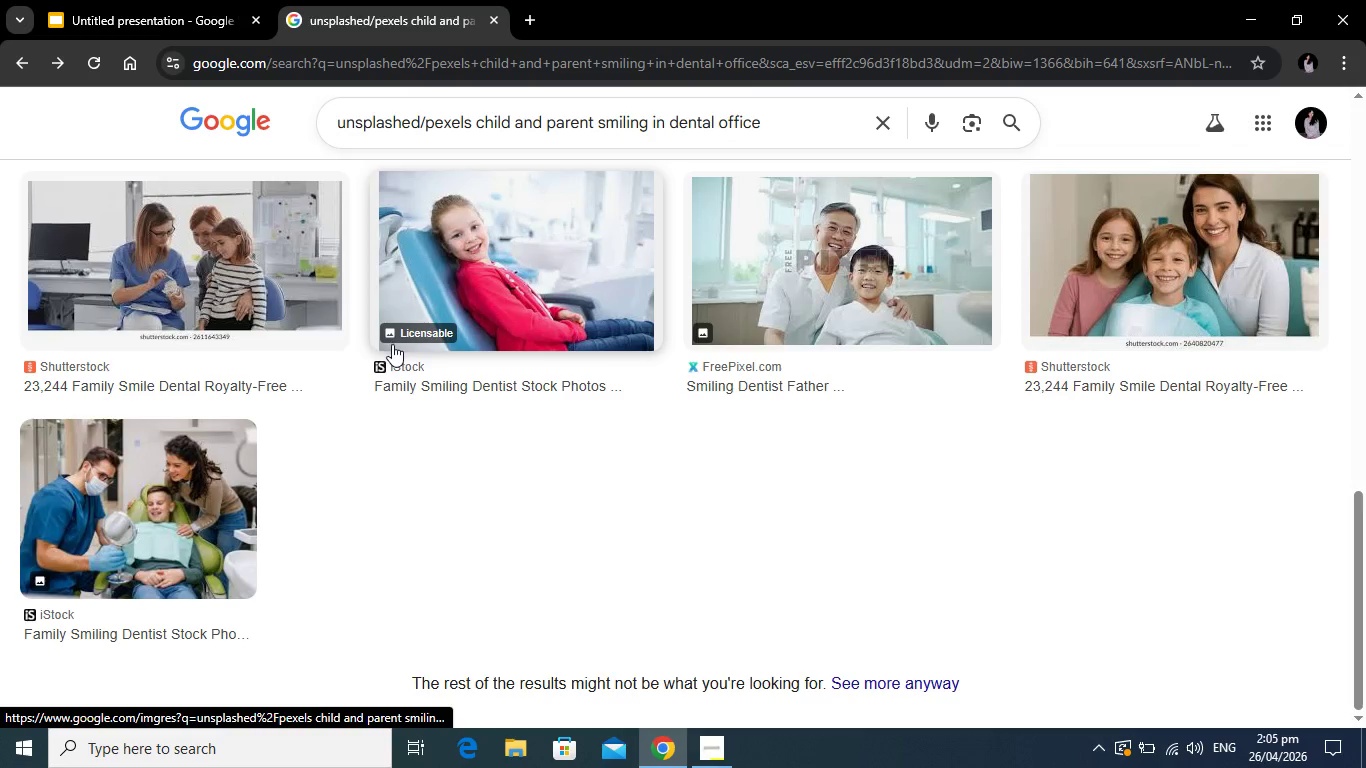 
scroll: coordinate [383, 405], scroll_direction: up, amount: 15.0
 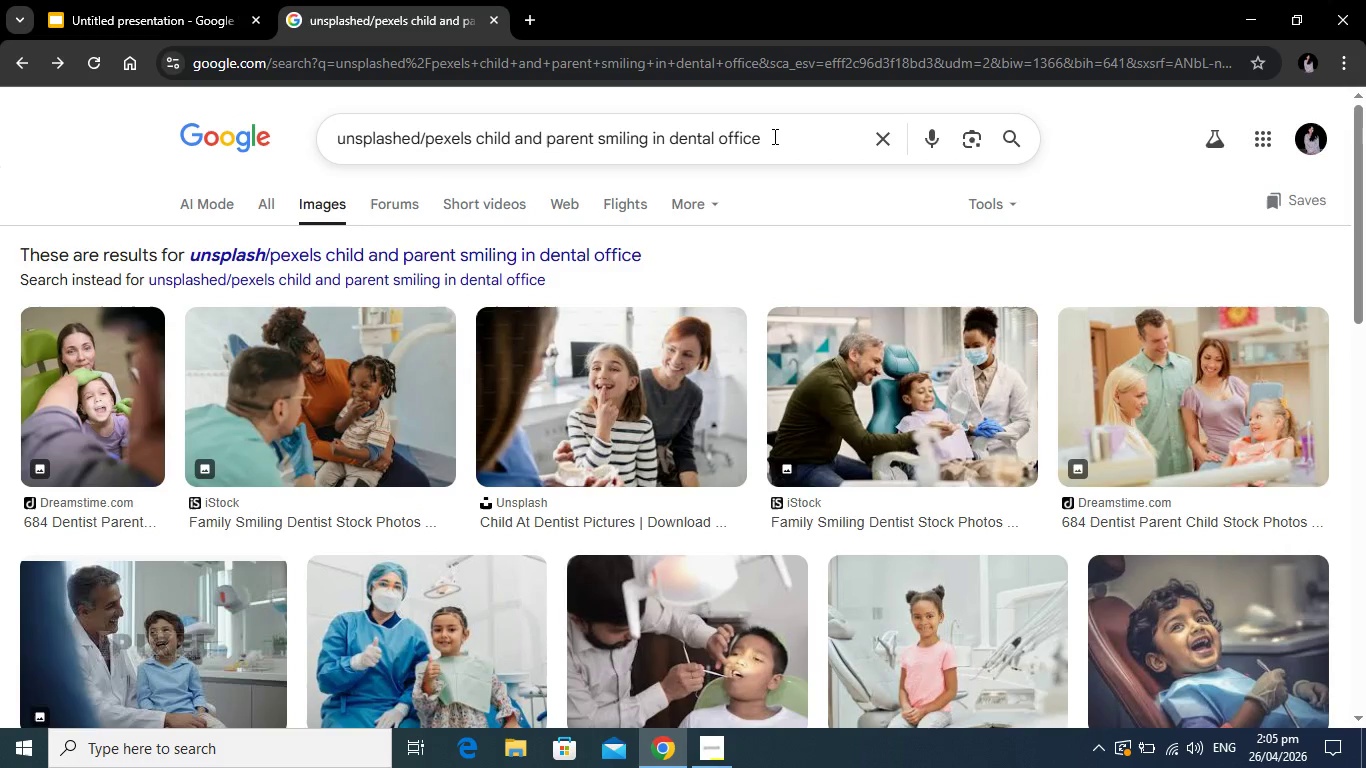 
left_click_drag(start_coordinate=[773, 136], to_coordinate=[667, 136])
 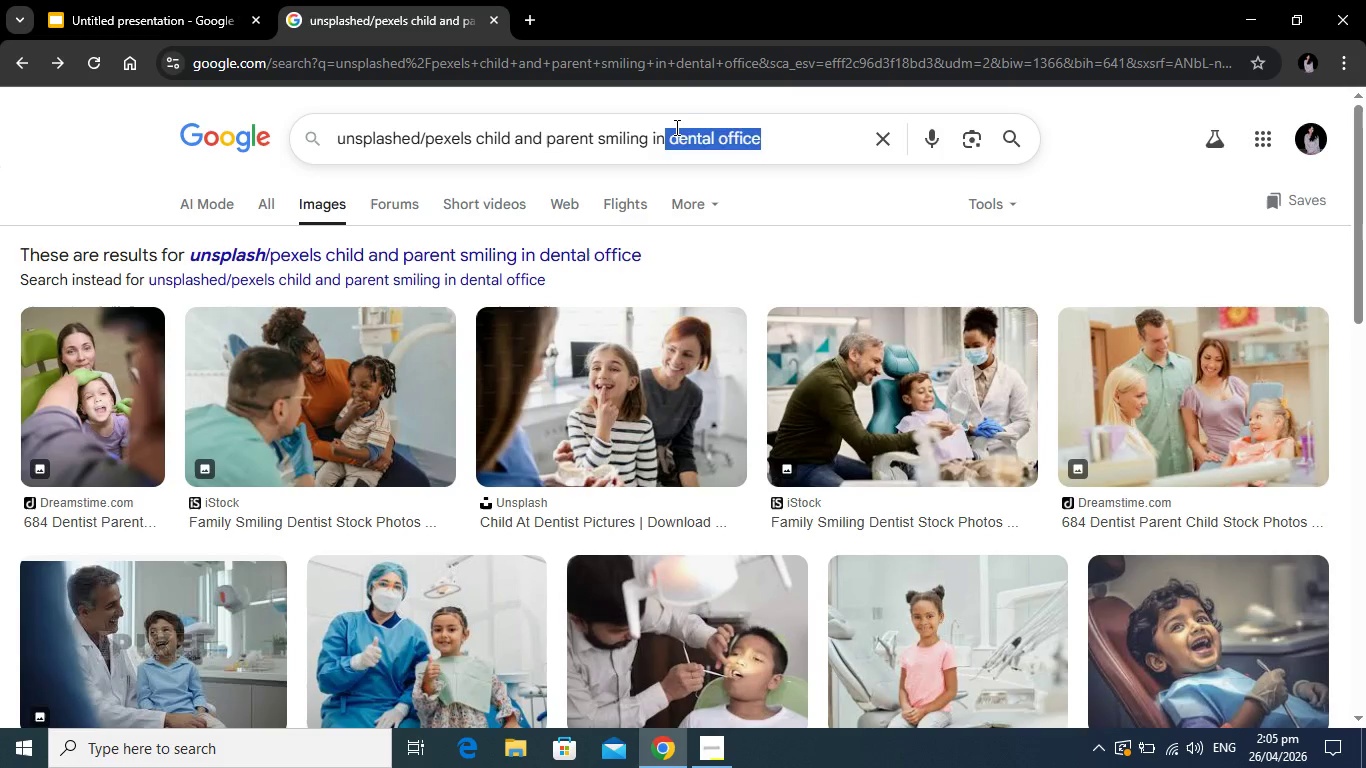 
key(Backspace)
 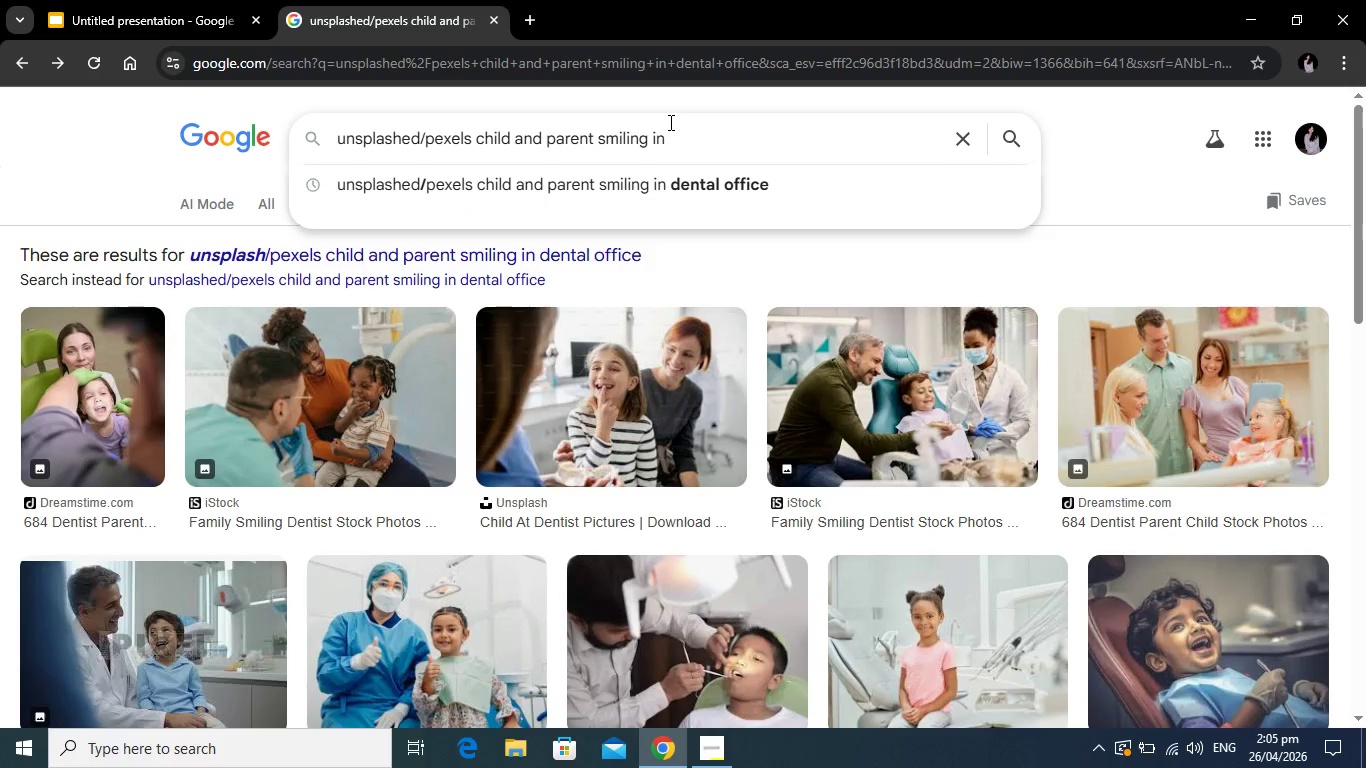 
key(Space)
 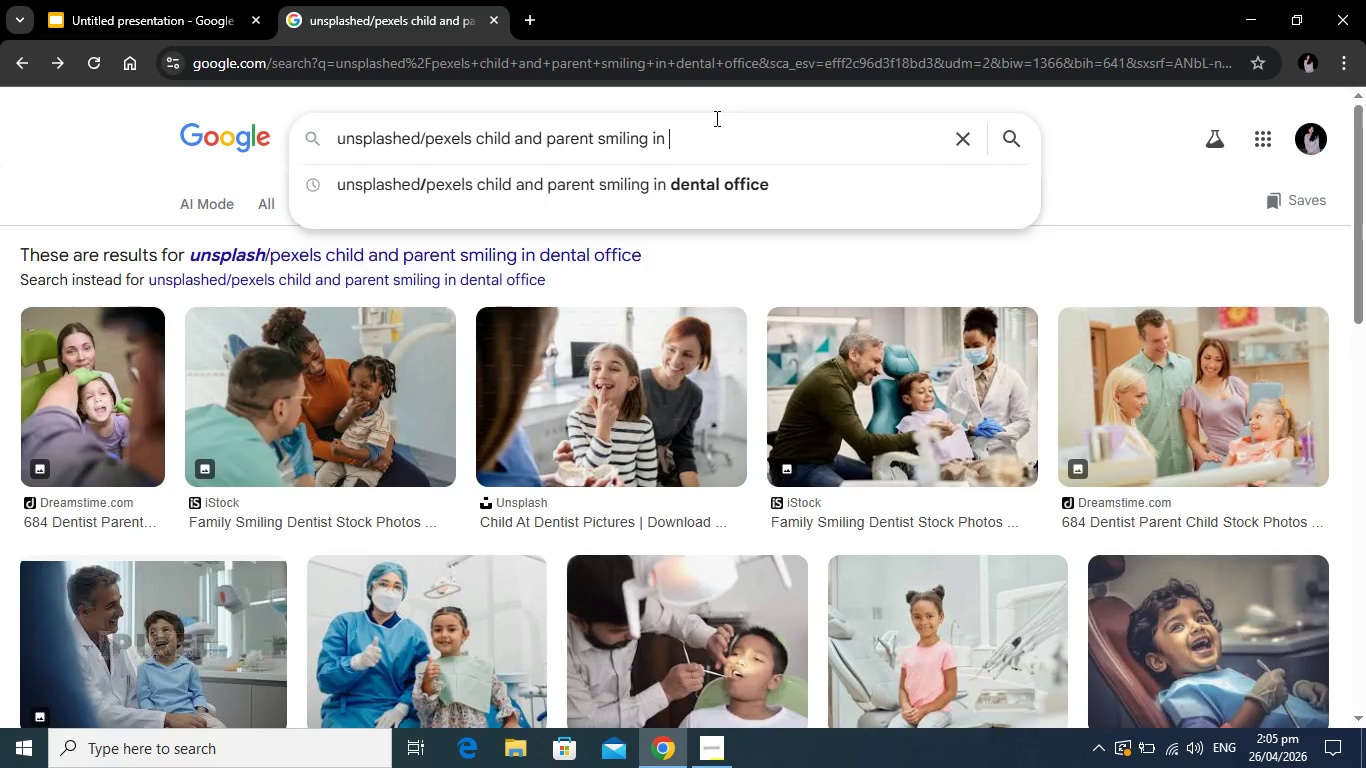 
type(dental office setting)
 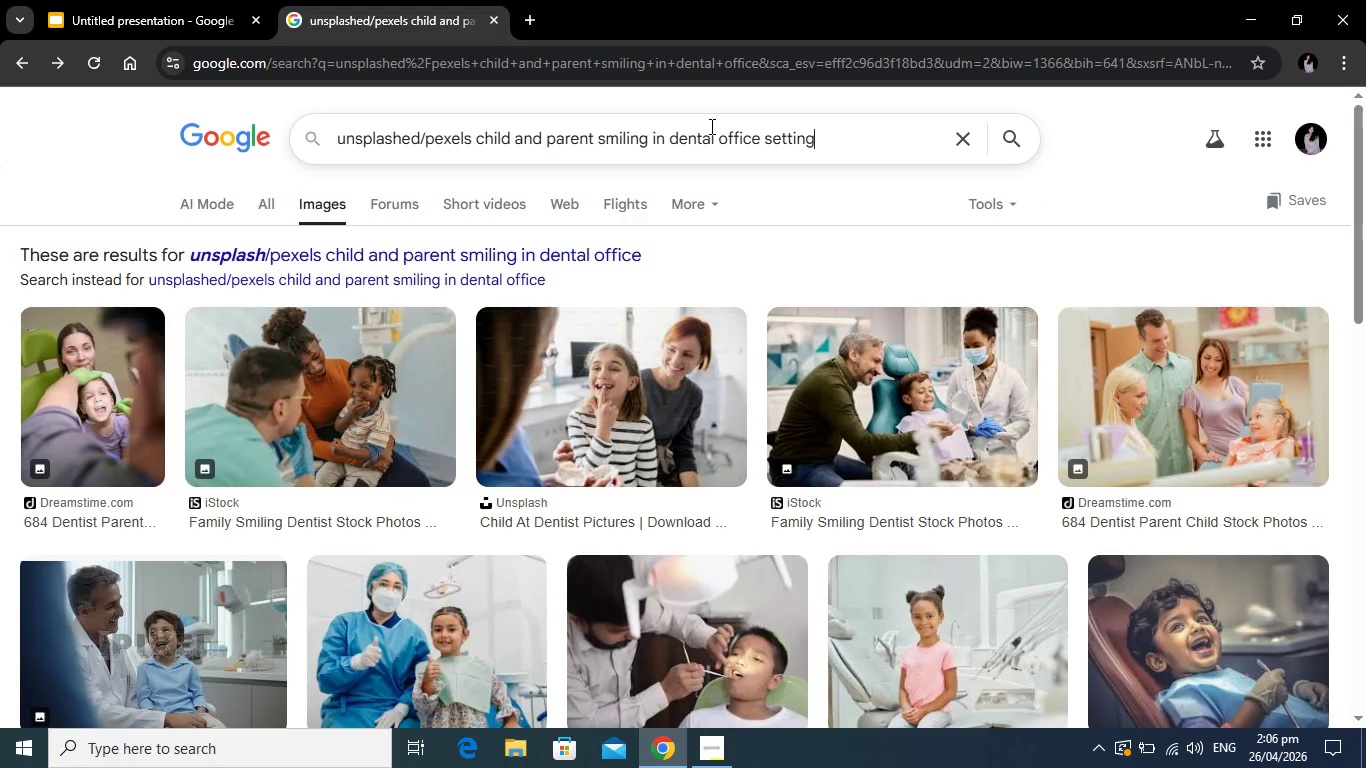 
key(Enter)
 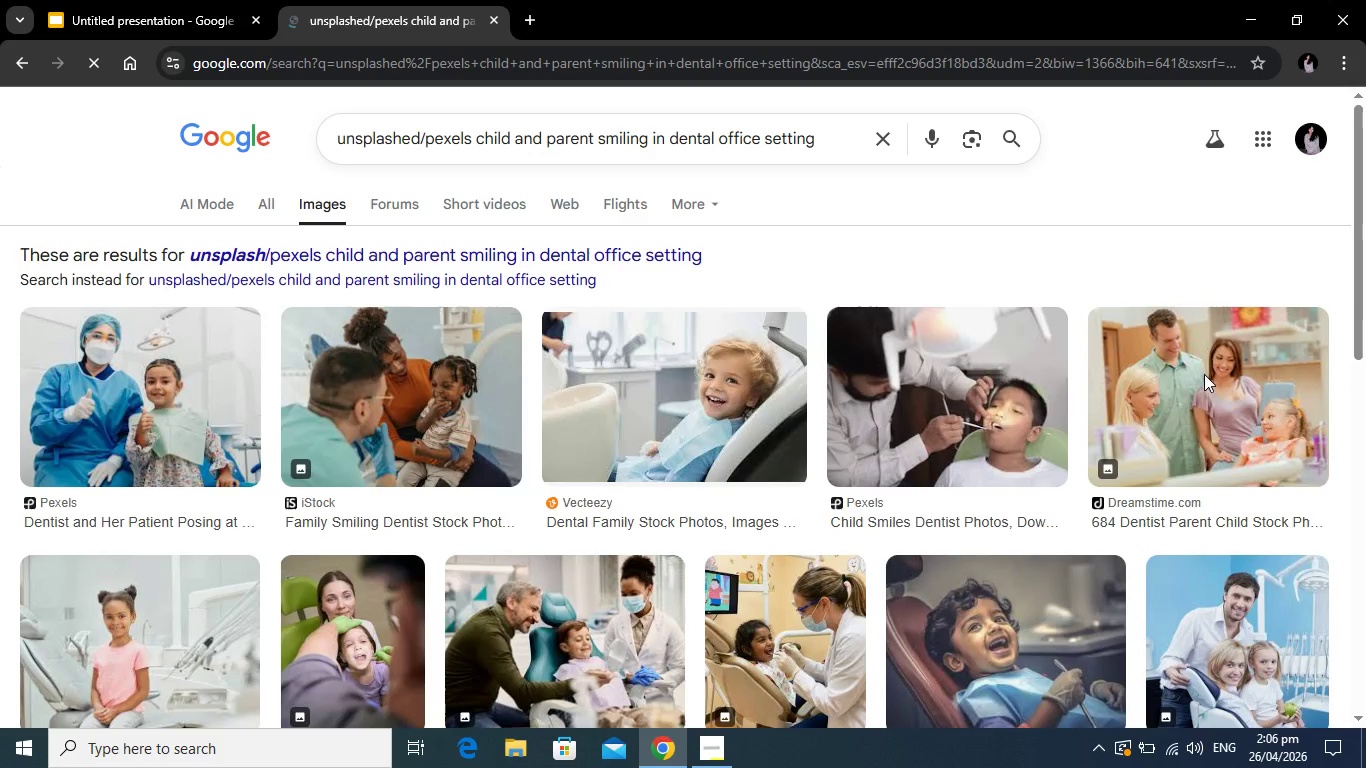 
left_click([1264, 386])
 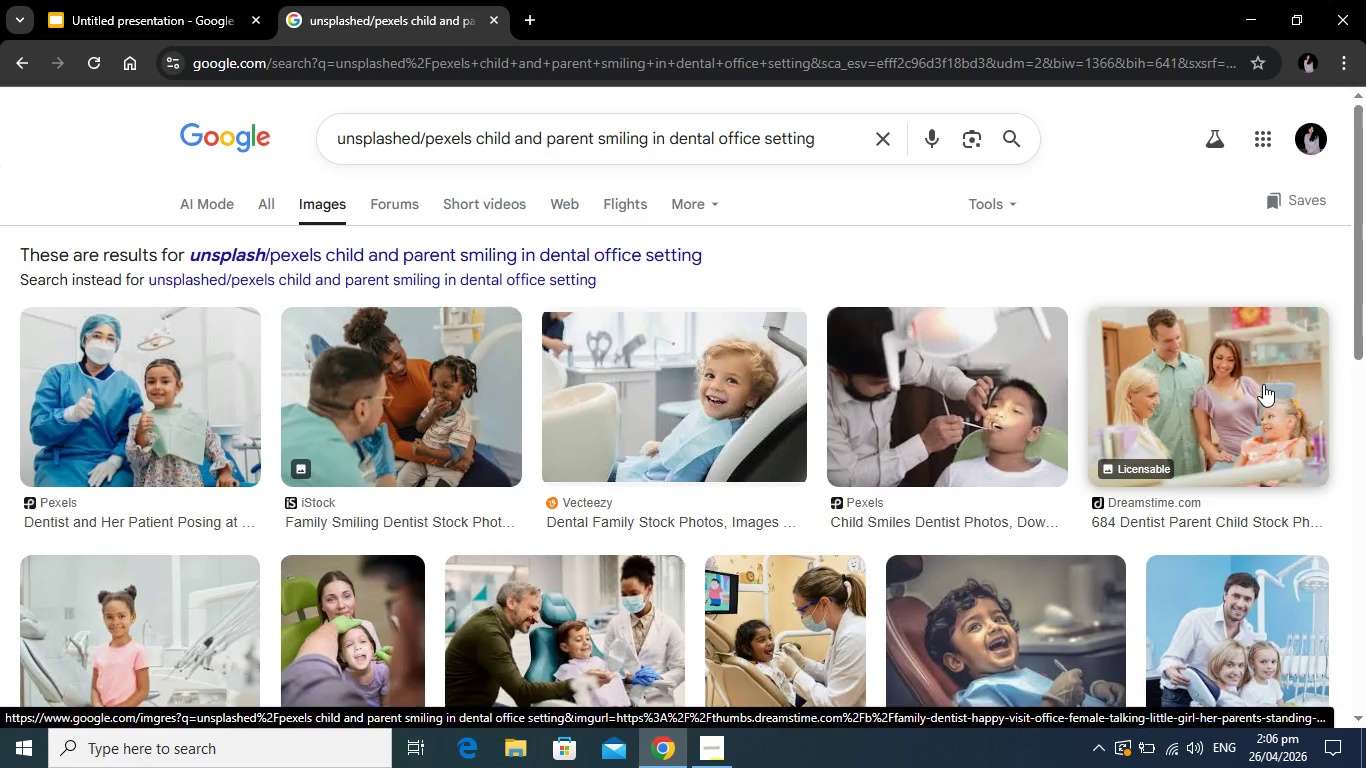 
mouse_move([1137, 396])
 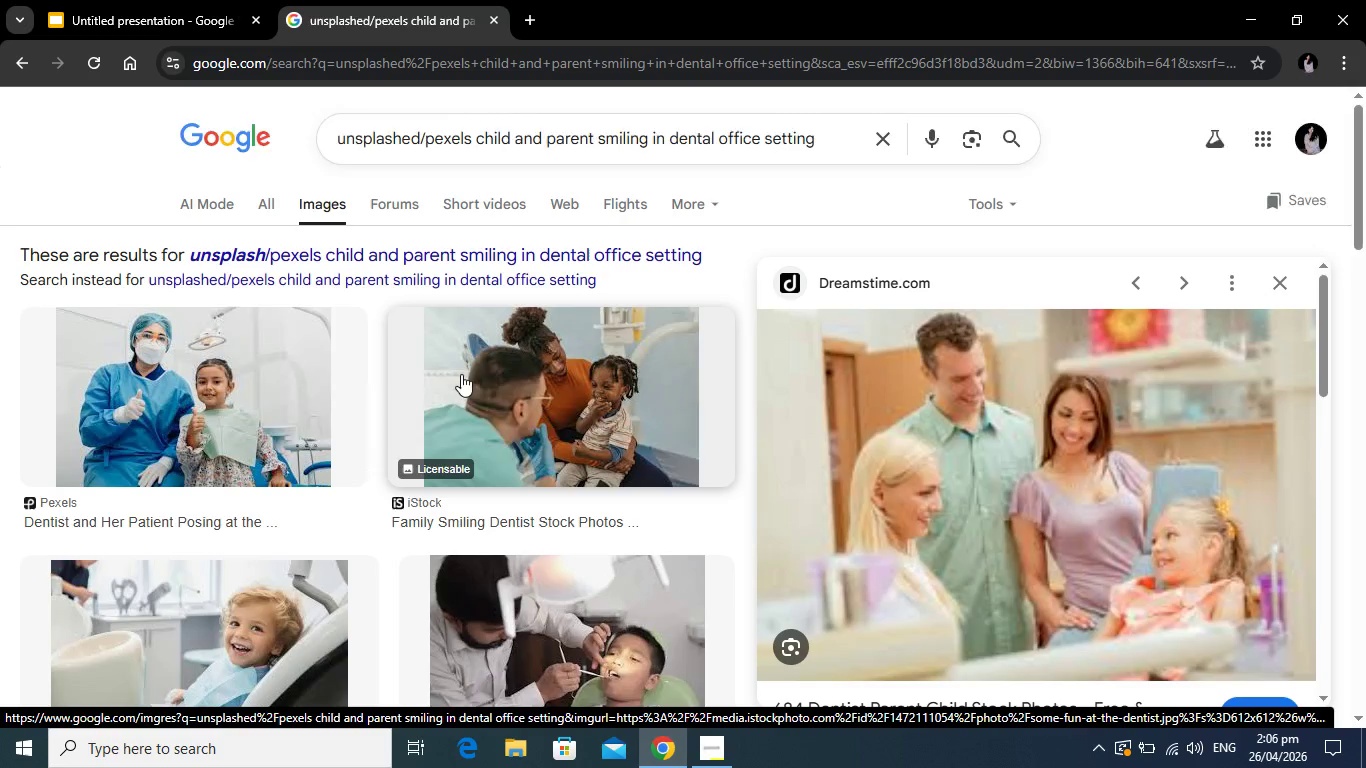 
scroll: coordinate [456, 374], scroll_direction: down, amount: 1.0
 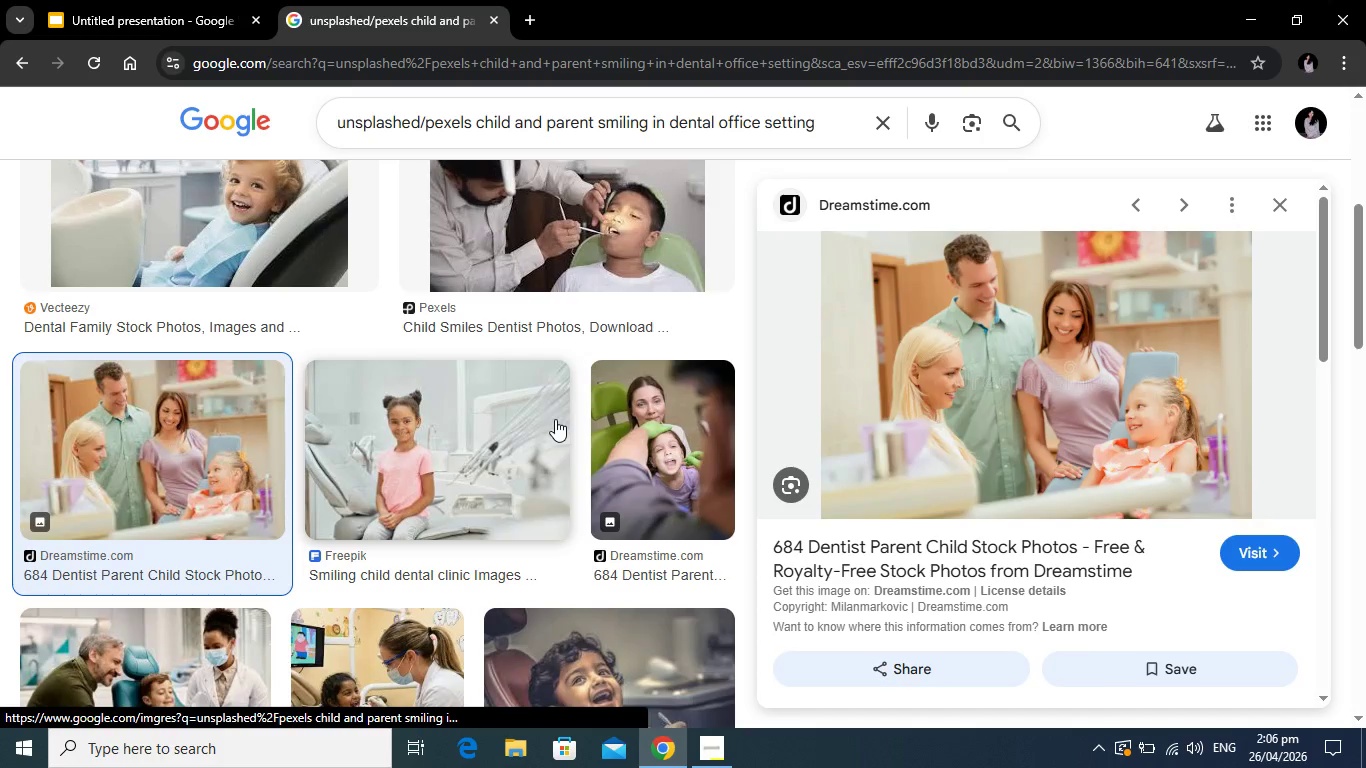 
wait(6.35)
 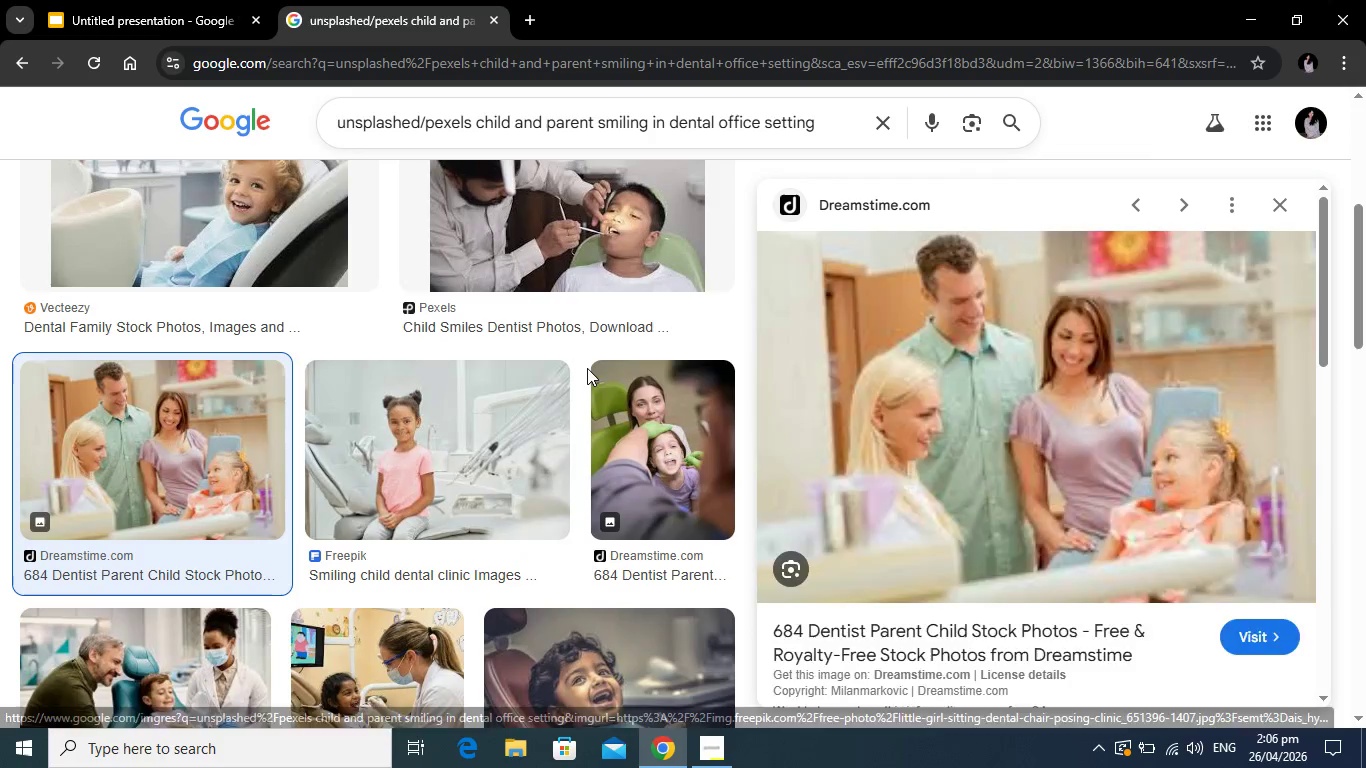 
left_click([1268, 204])
 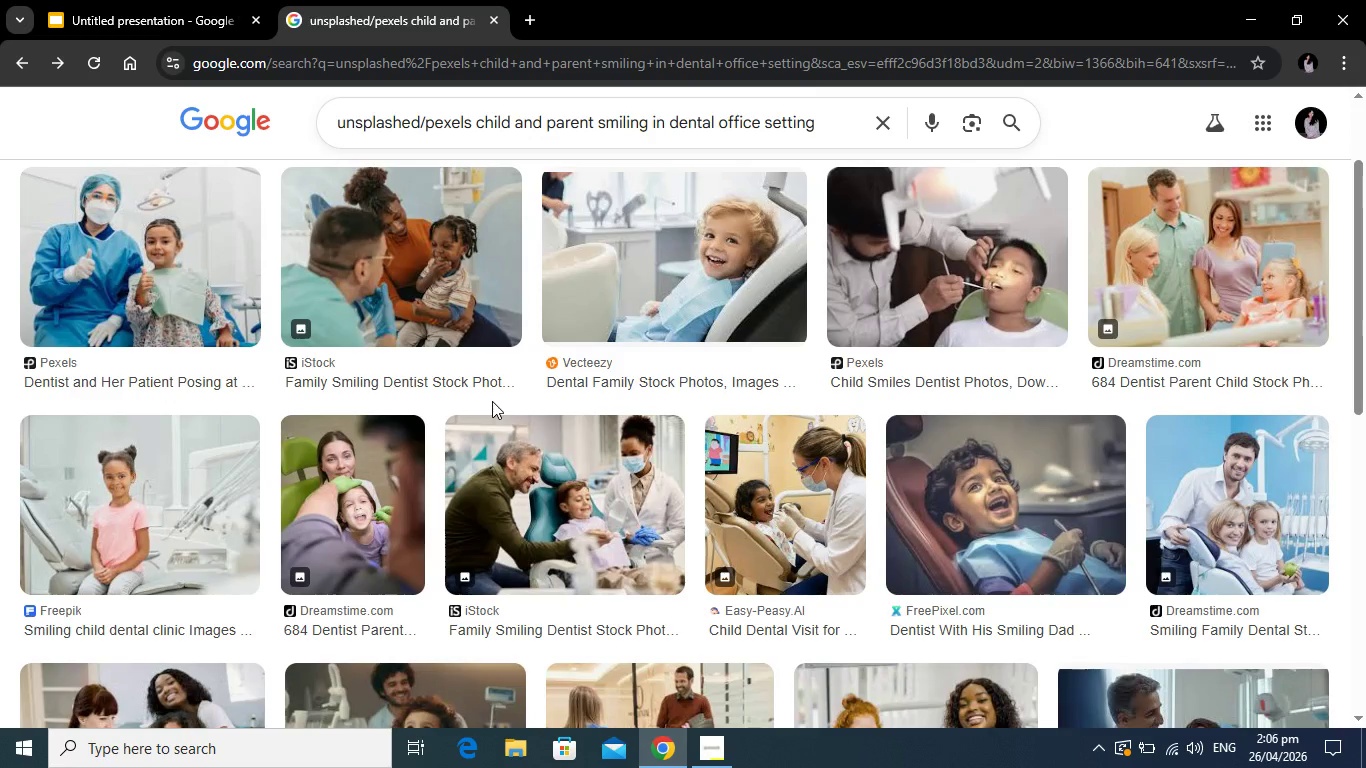 
scroll: coordinate [556, 408], scroll_direction: down, amount: 6.0
 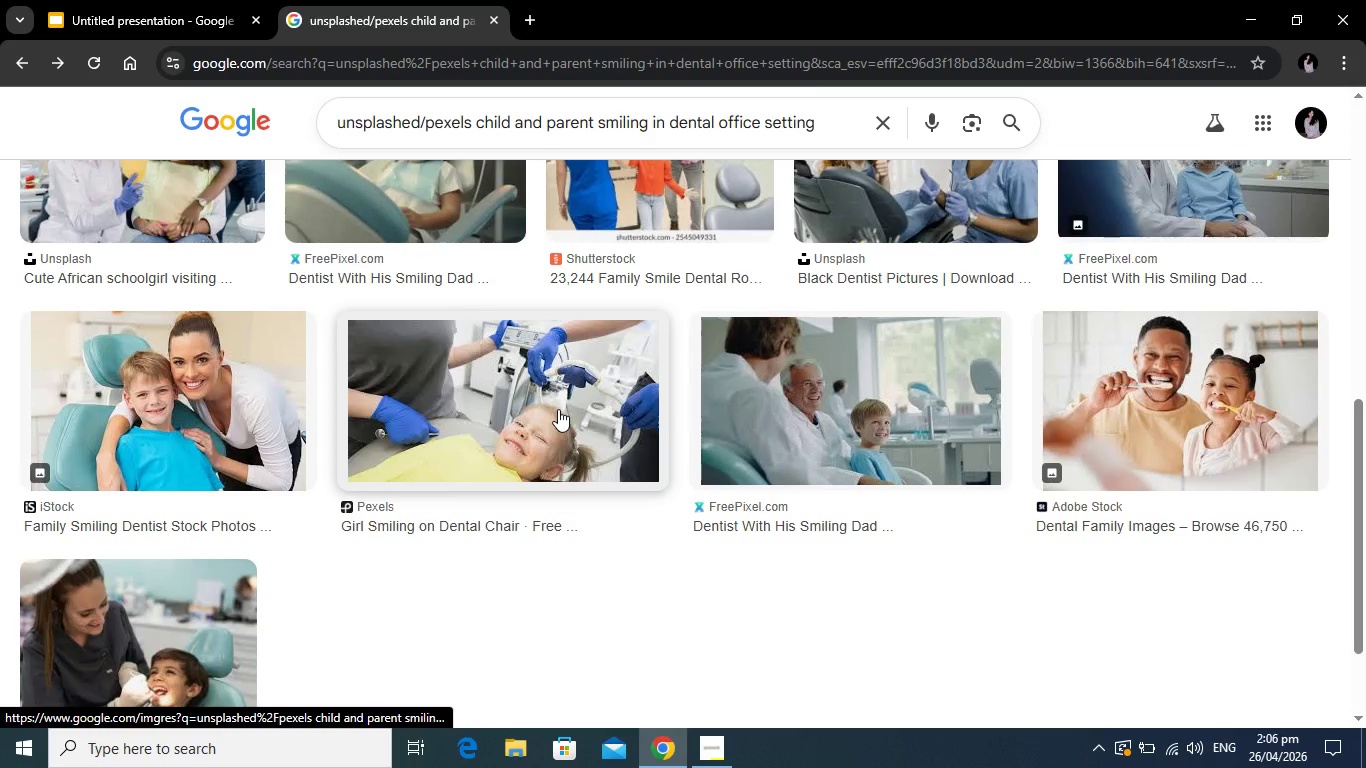 
scroll: coordinate [560, 409], scroll_direction: up, amount: 7.0
 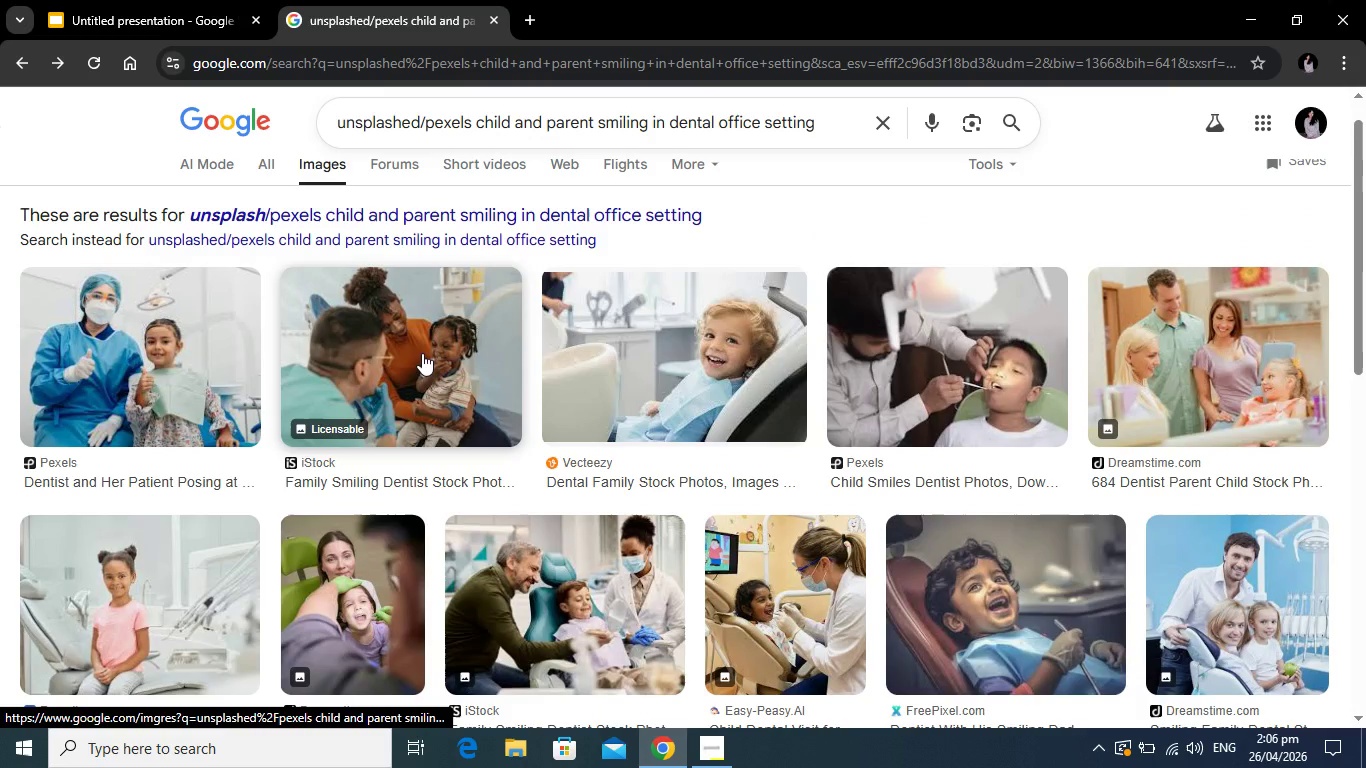 
left_click([422, 353])
 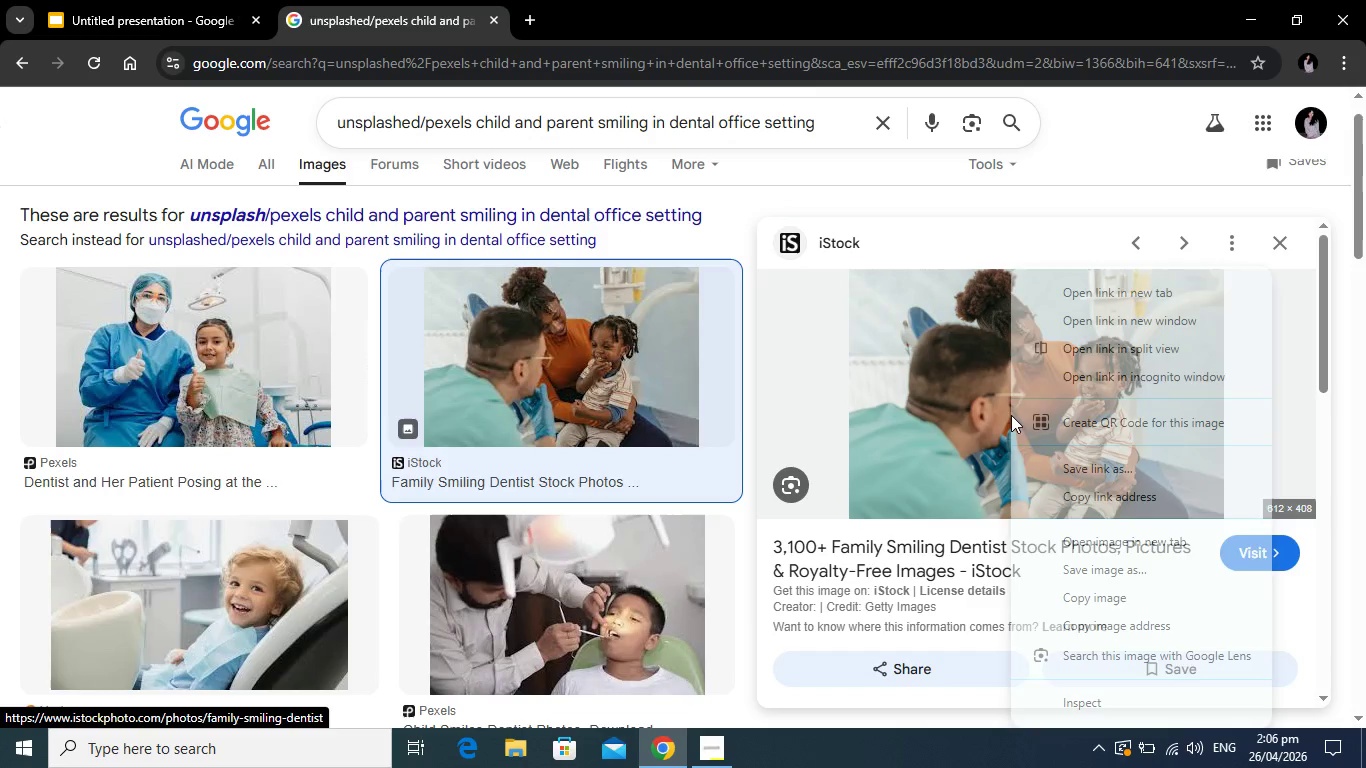 
wait(6.69)
 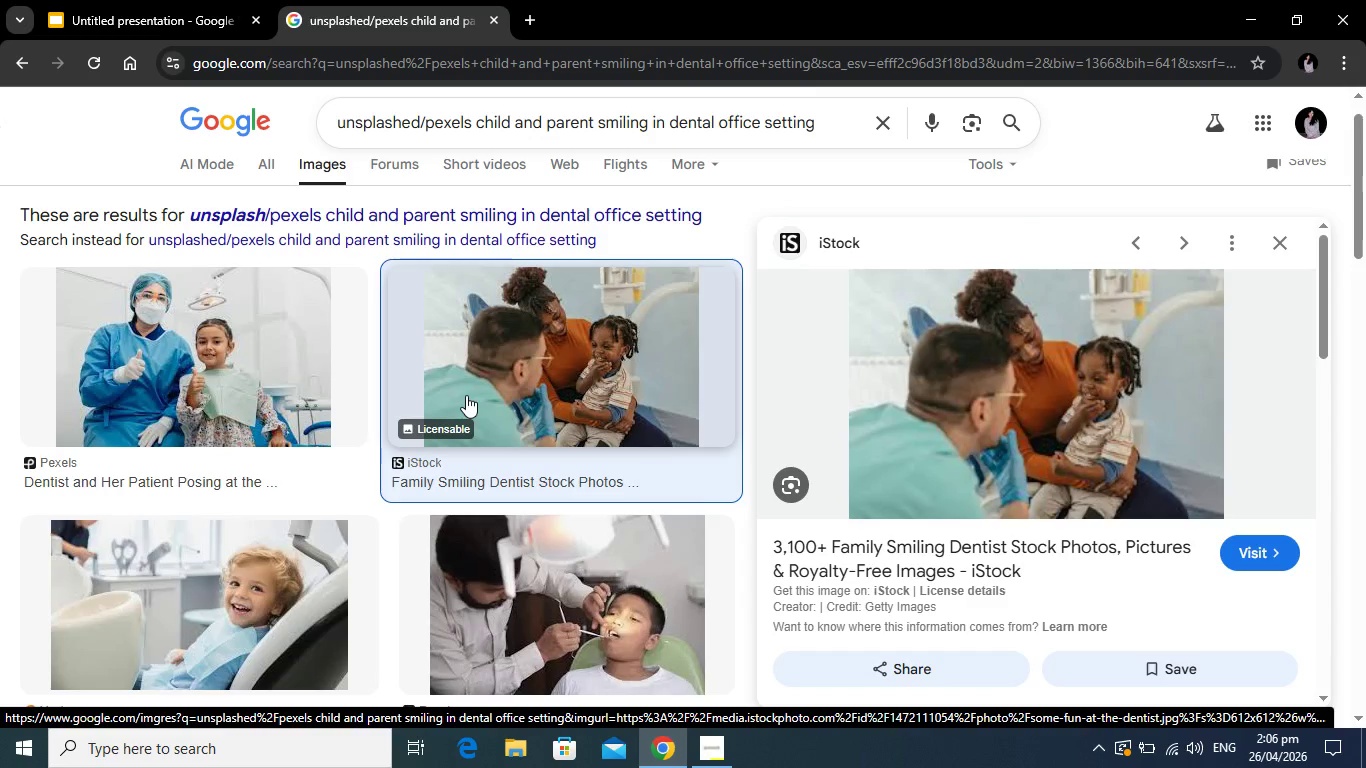 
left_click([1113, 619])
 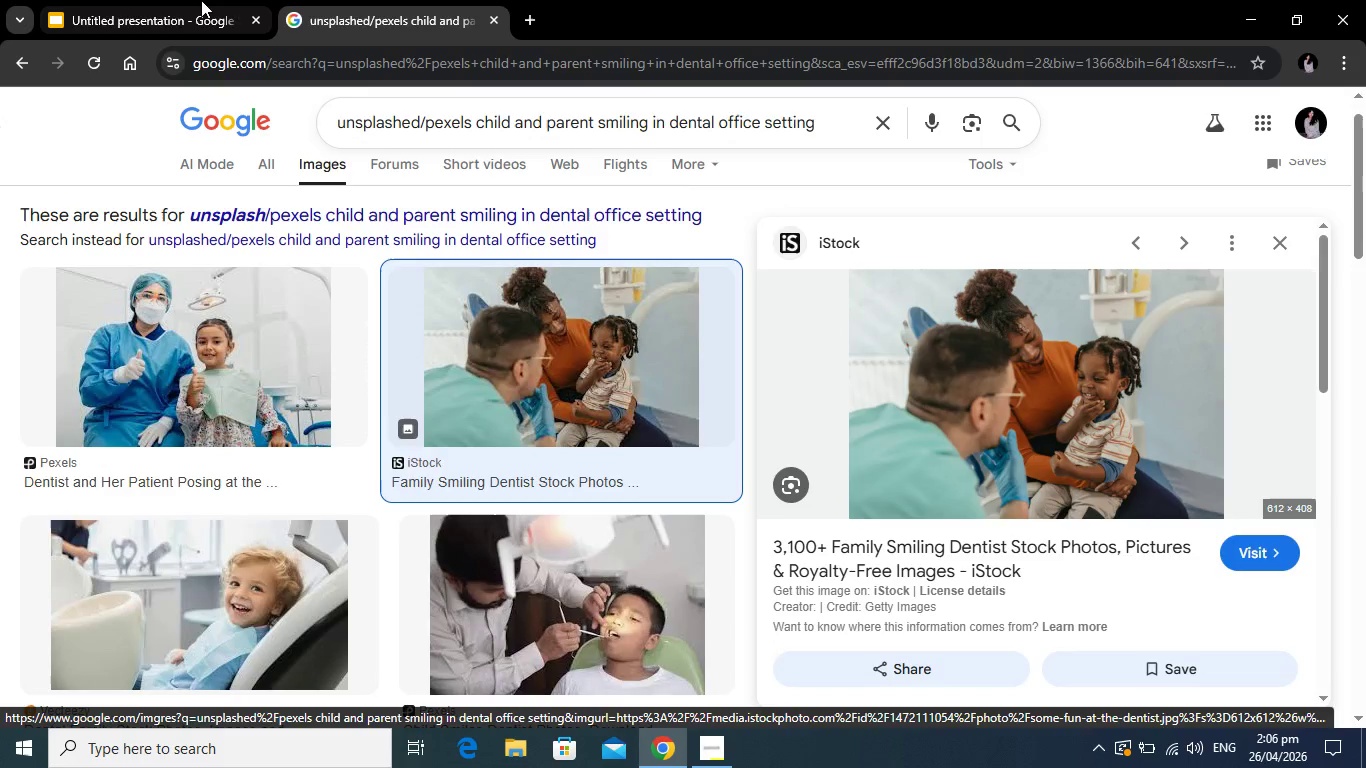 
left_click([201, 0])
 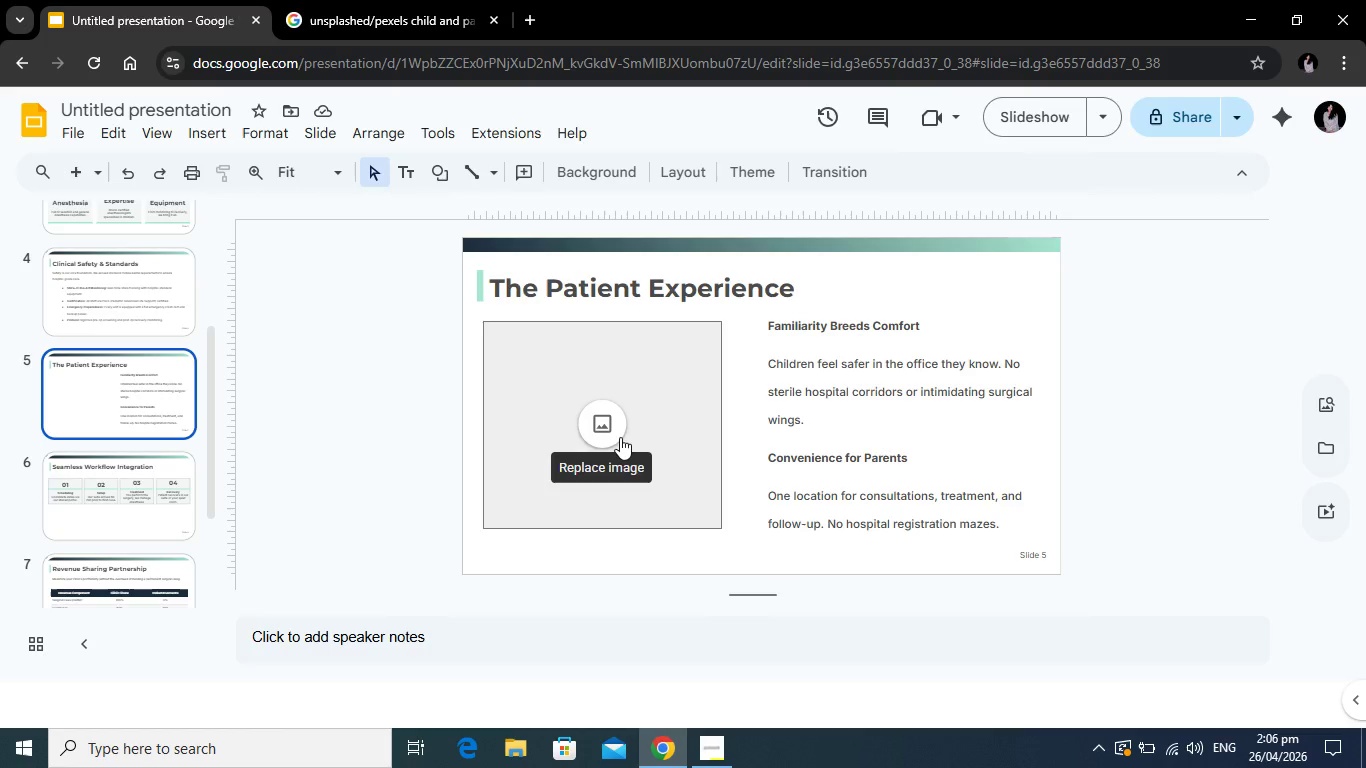 
left_click([620, 437])
 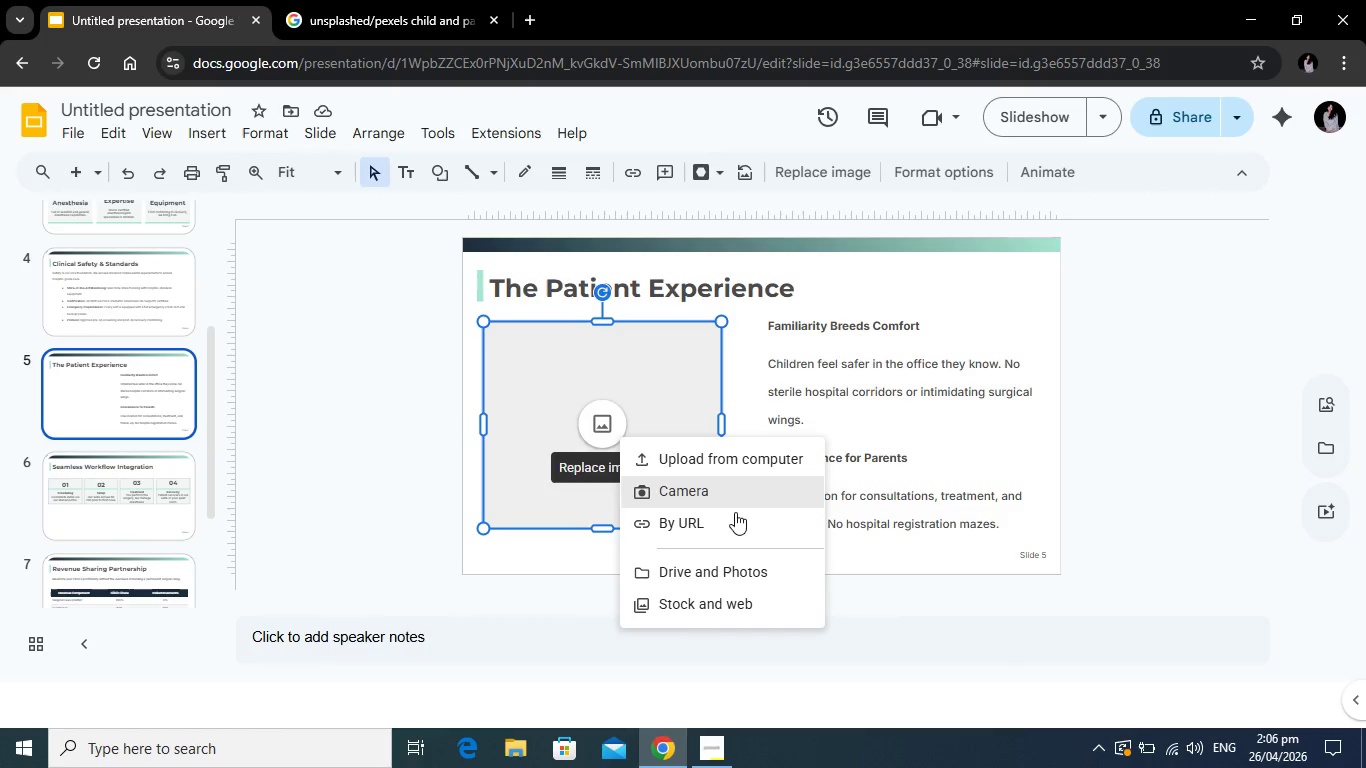 
left_click([735, 514])
 